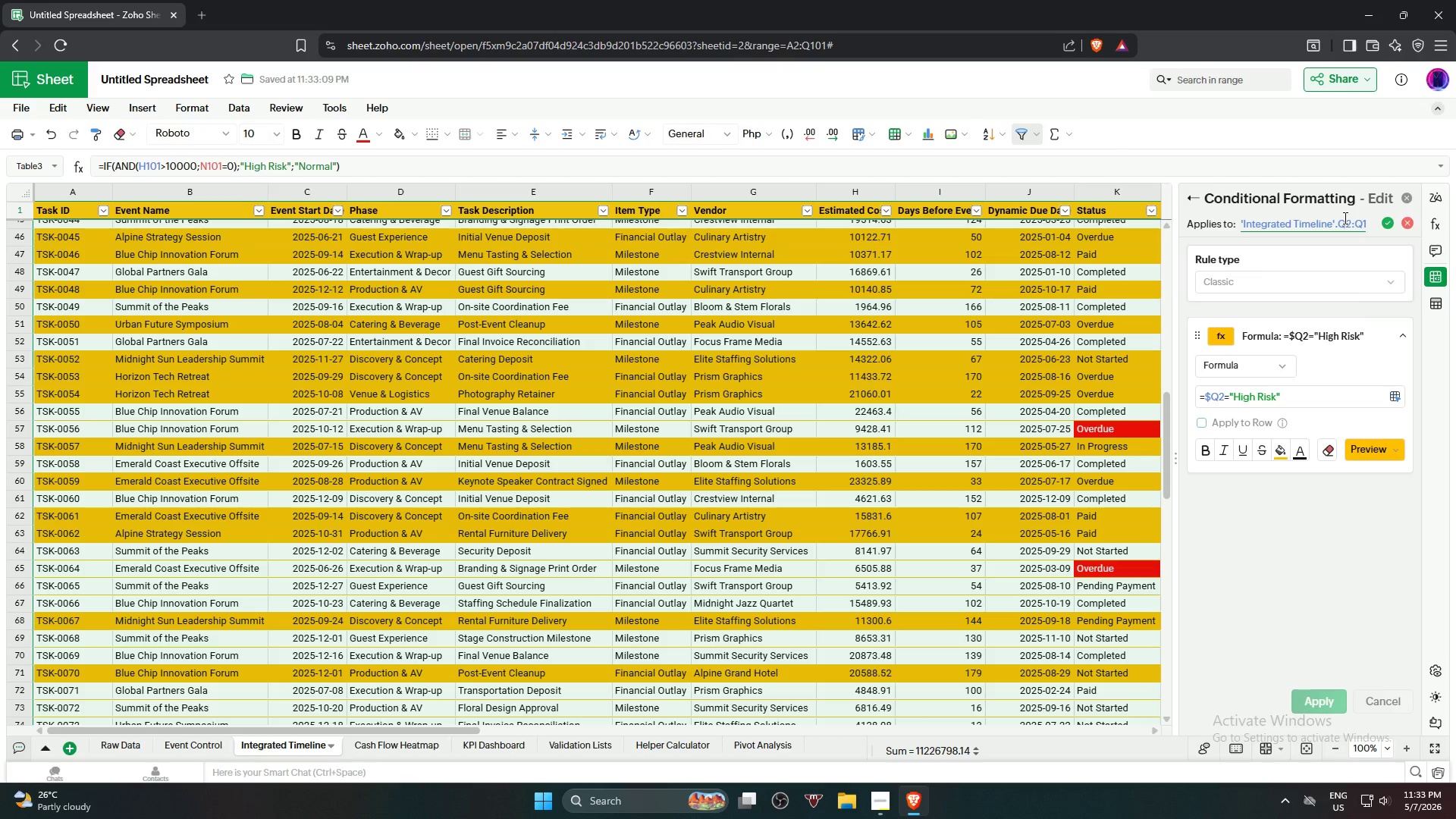 
left_click([1386, 224])
 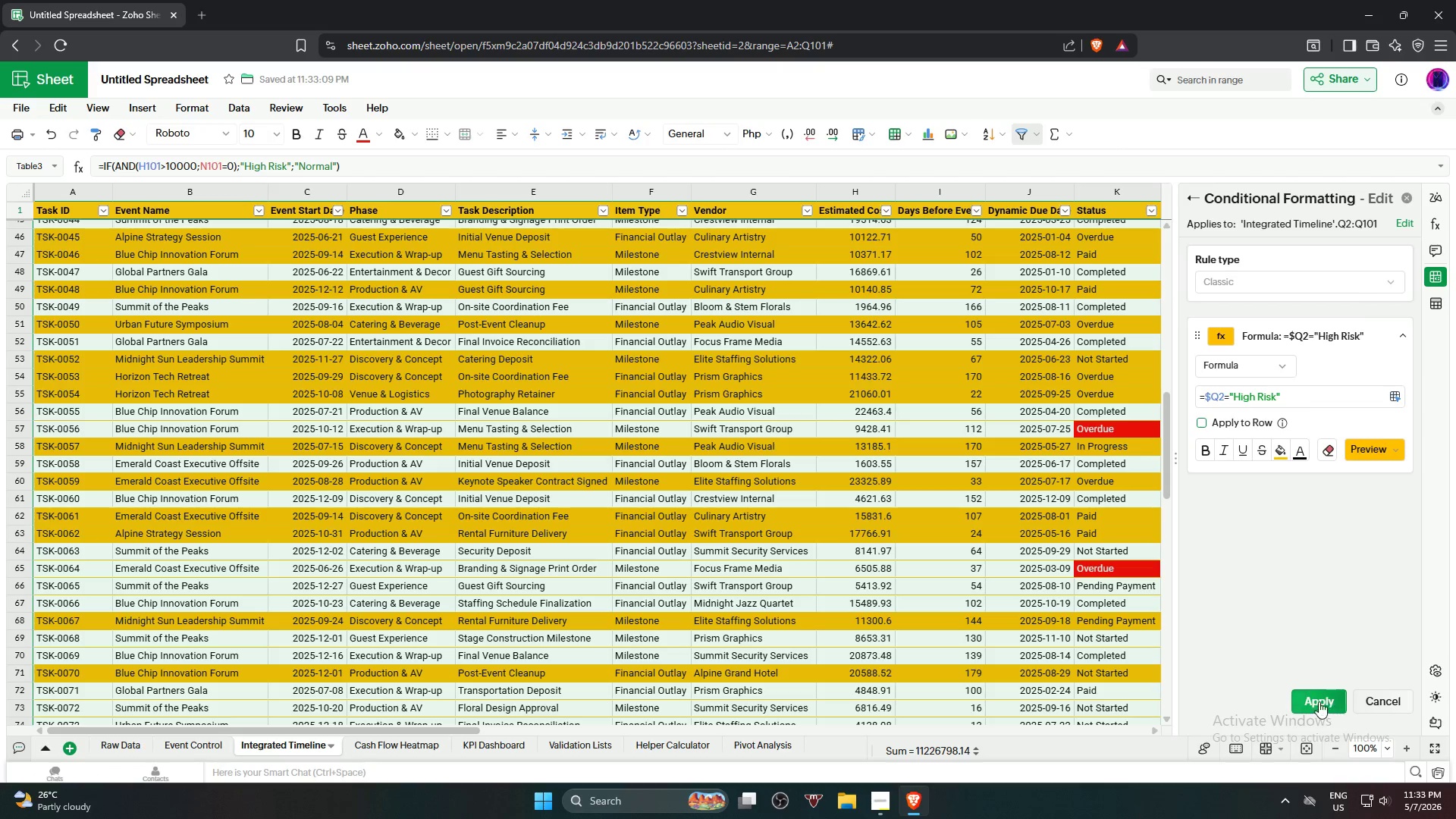 
left_click([1312, 703])
 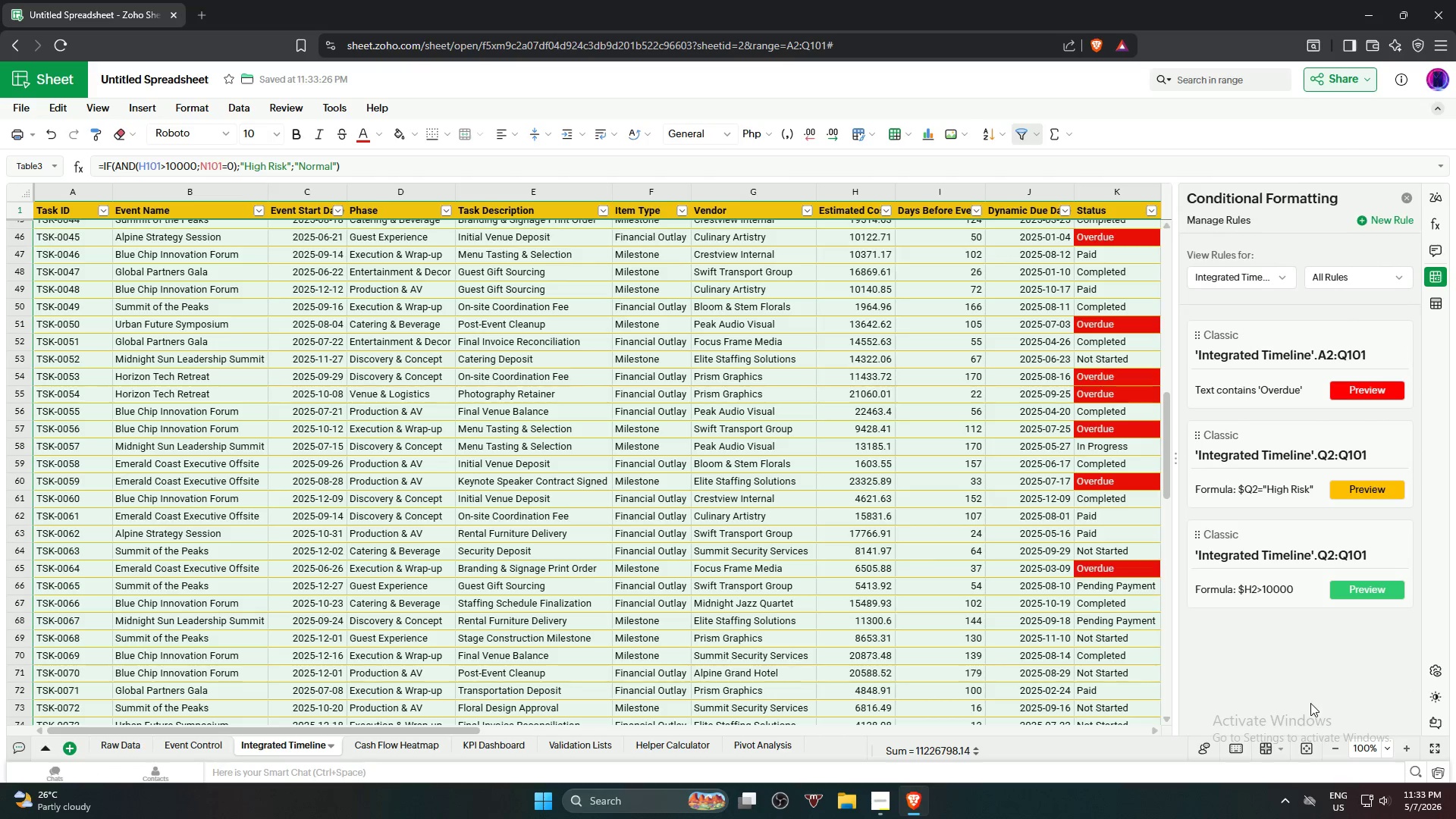 
scroll: coordinate [925, 410], scroll_direction: up, amount: 18.0
 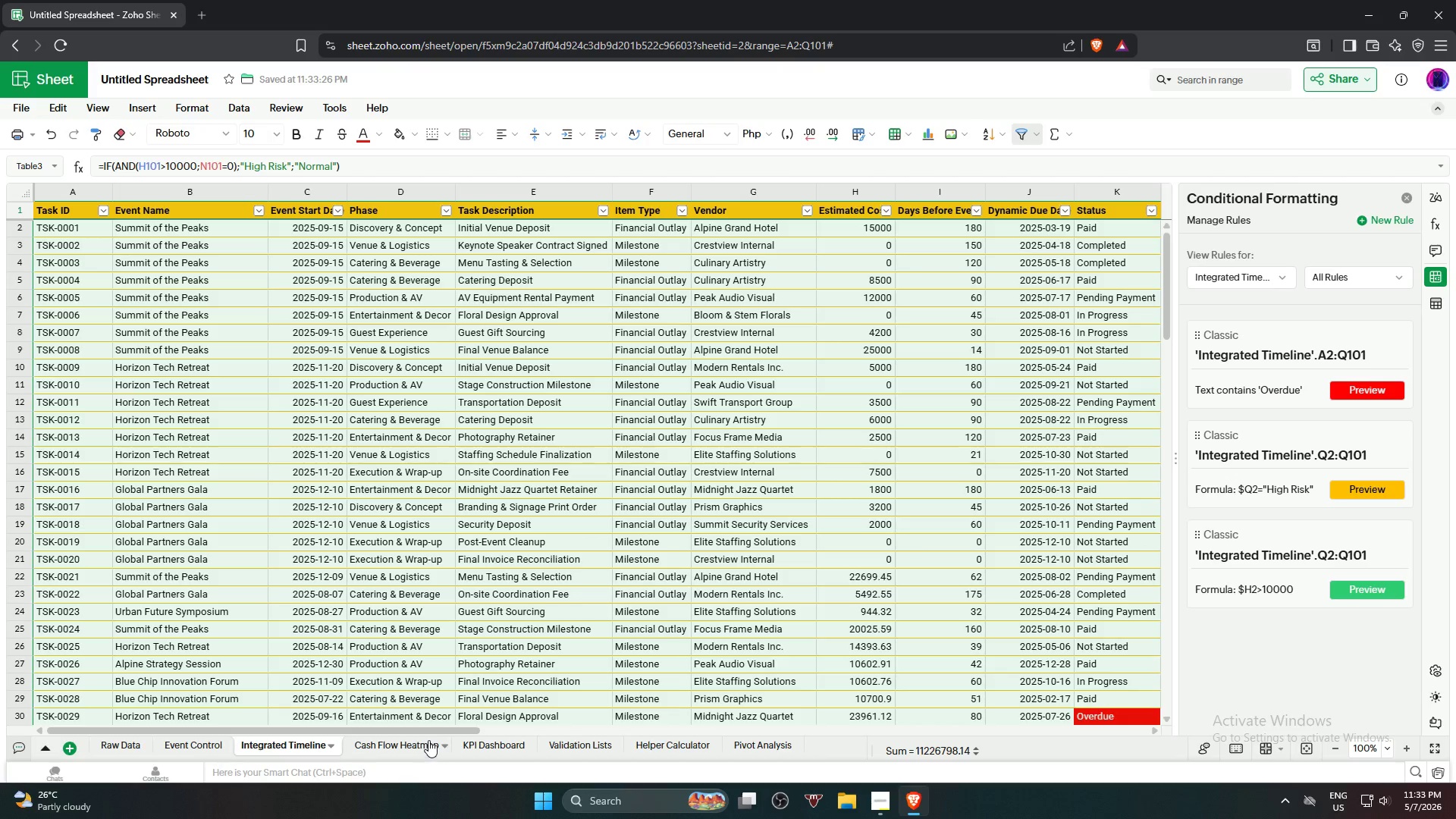 
left_click_drag(start_coordinate=[431, 730], to_coordinate=[774, 748])
 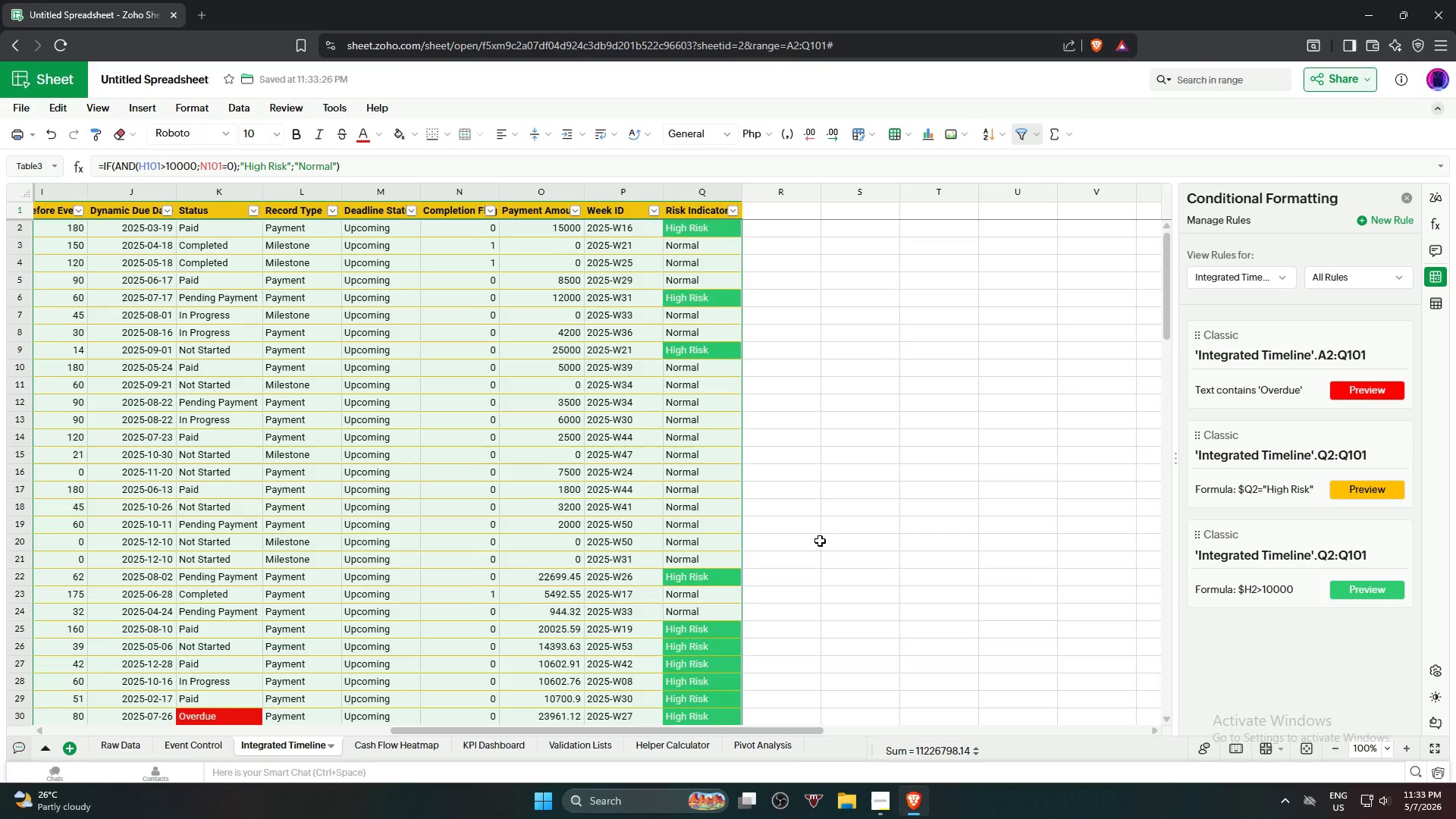 
scroll: coordinate [821, 540], scroll_direction: down, amount: 11.0
 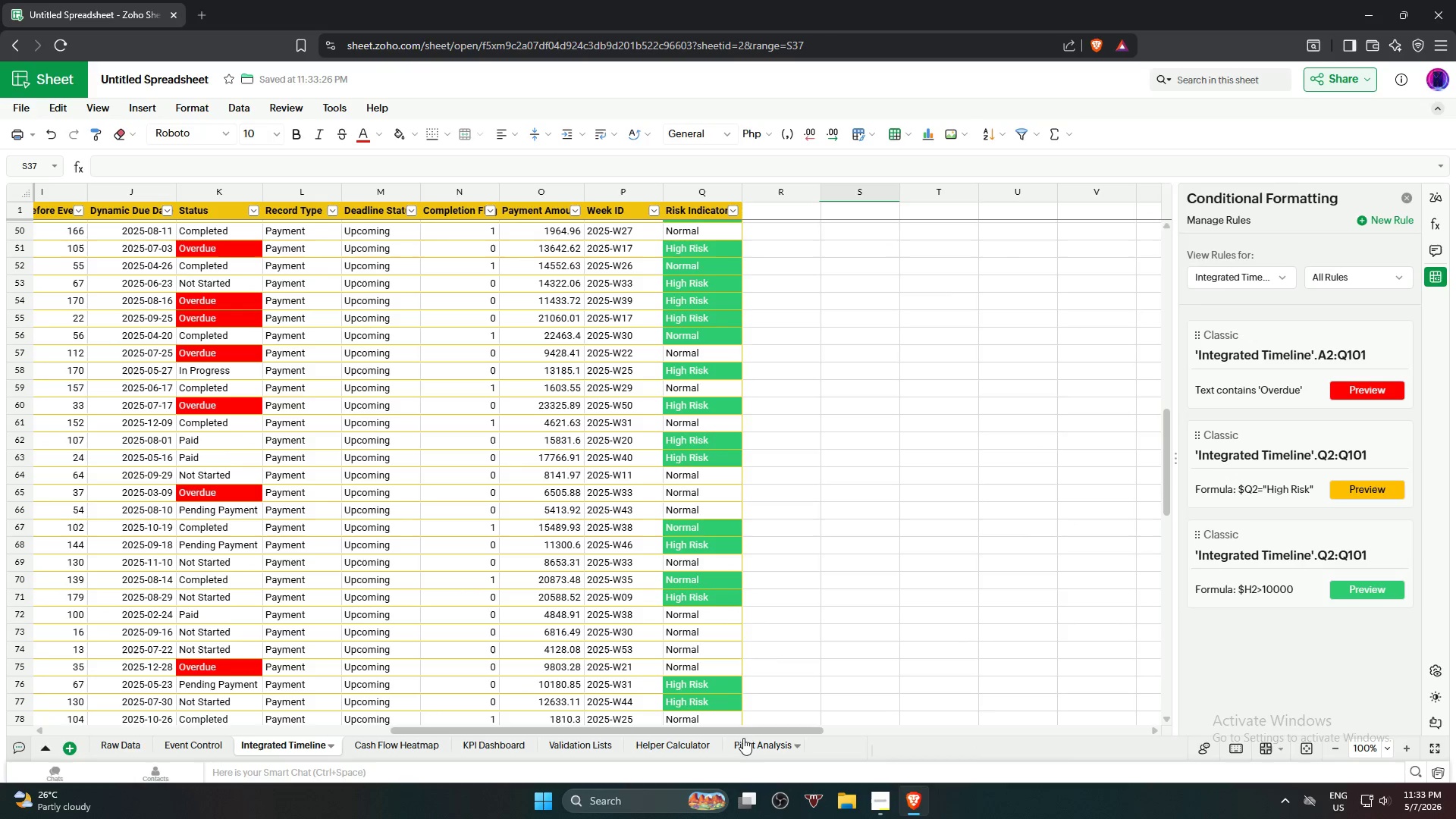 
left_click_drag(start_coordinate=[751, 733], to_coordinate=[696, 718])
 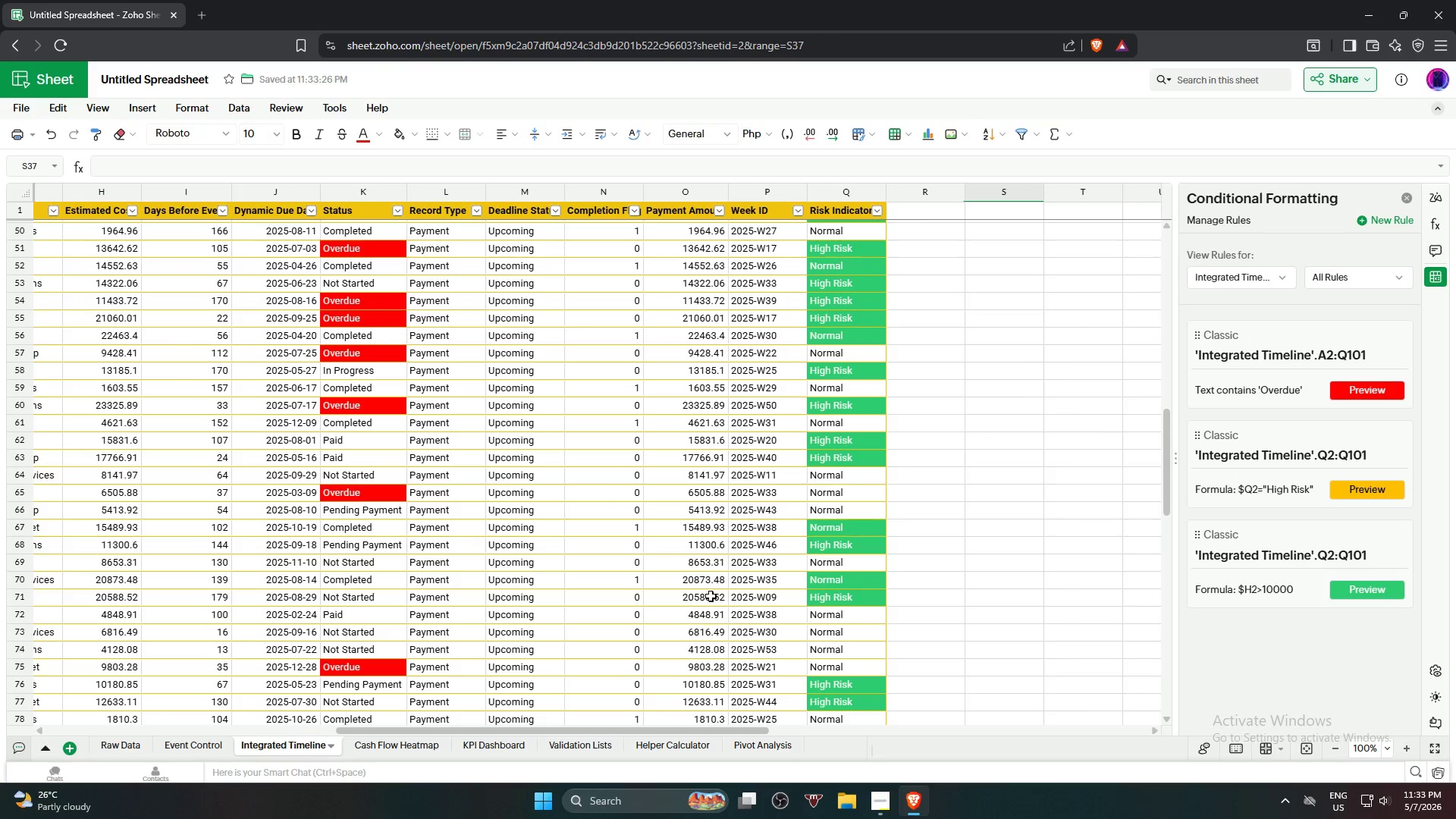 
scroll: coordinate [711, 594], scroll_direction: down, amount: 2.0
 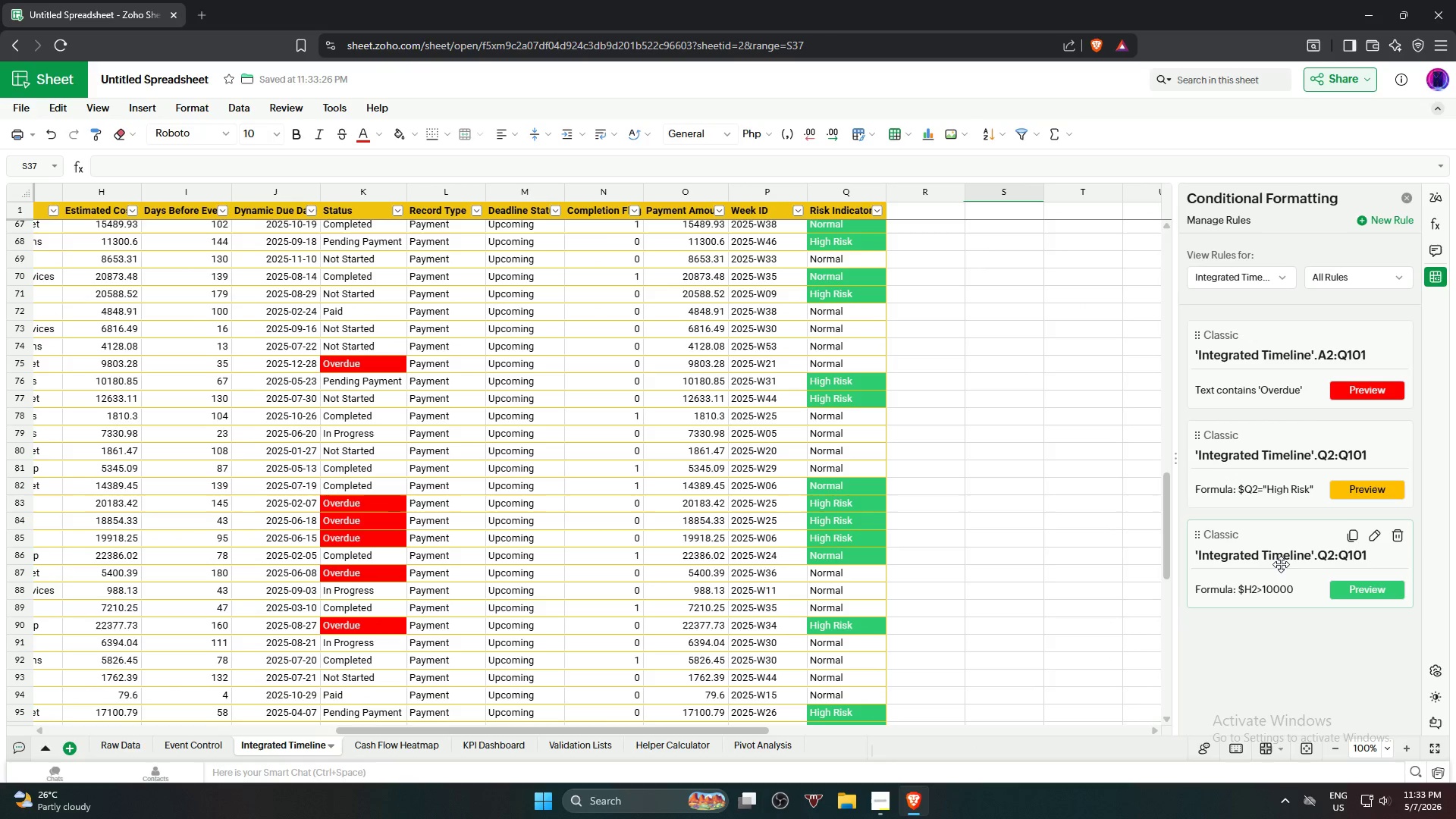 
left_click([1370, 542])
 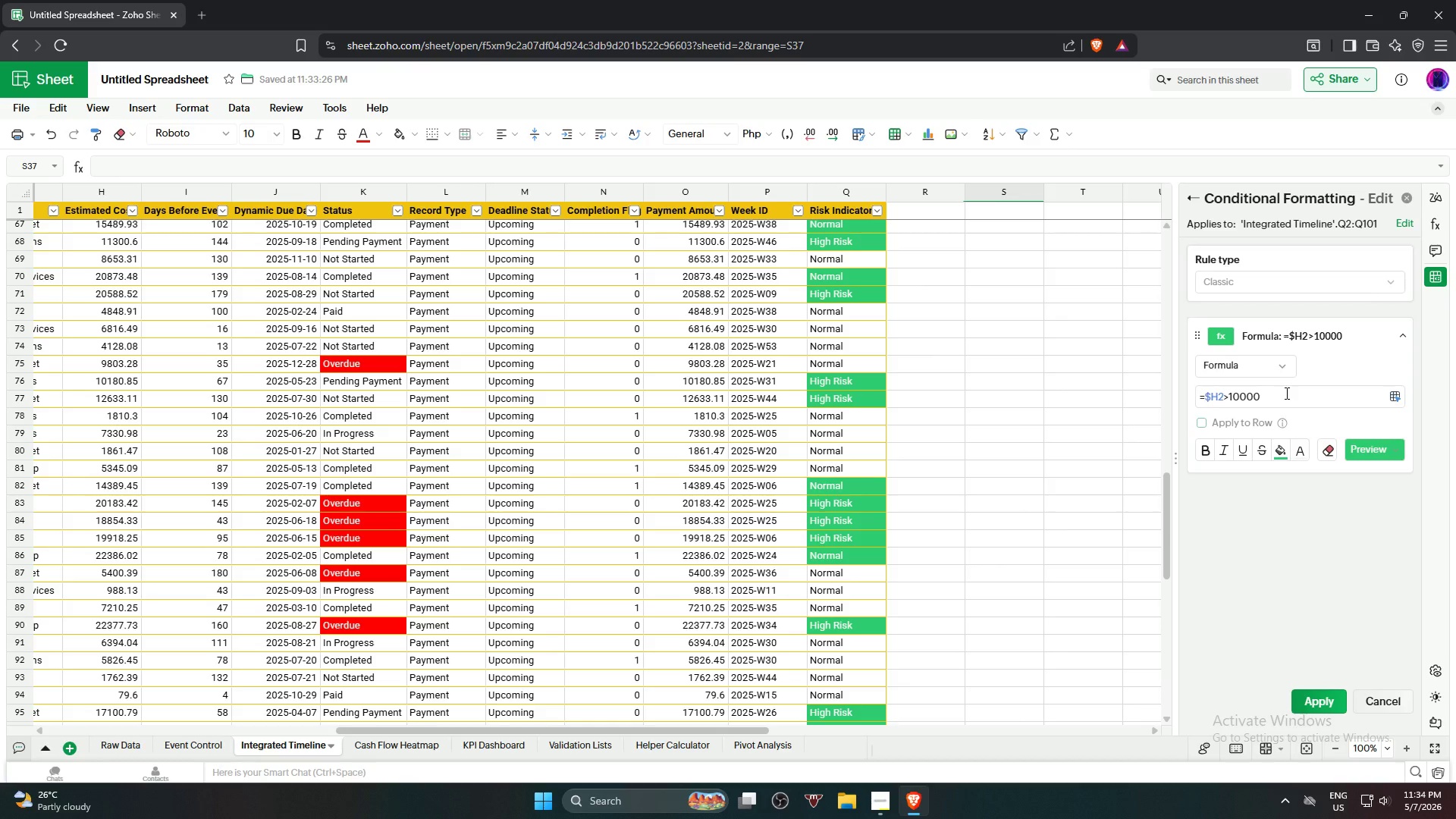 
wait(26.73)
 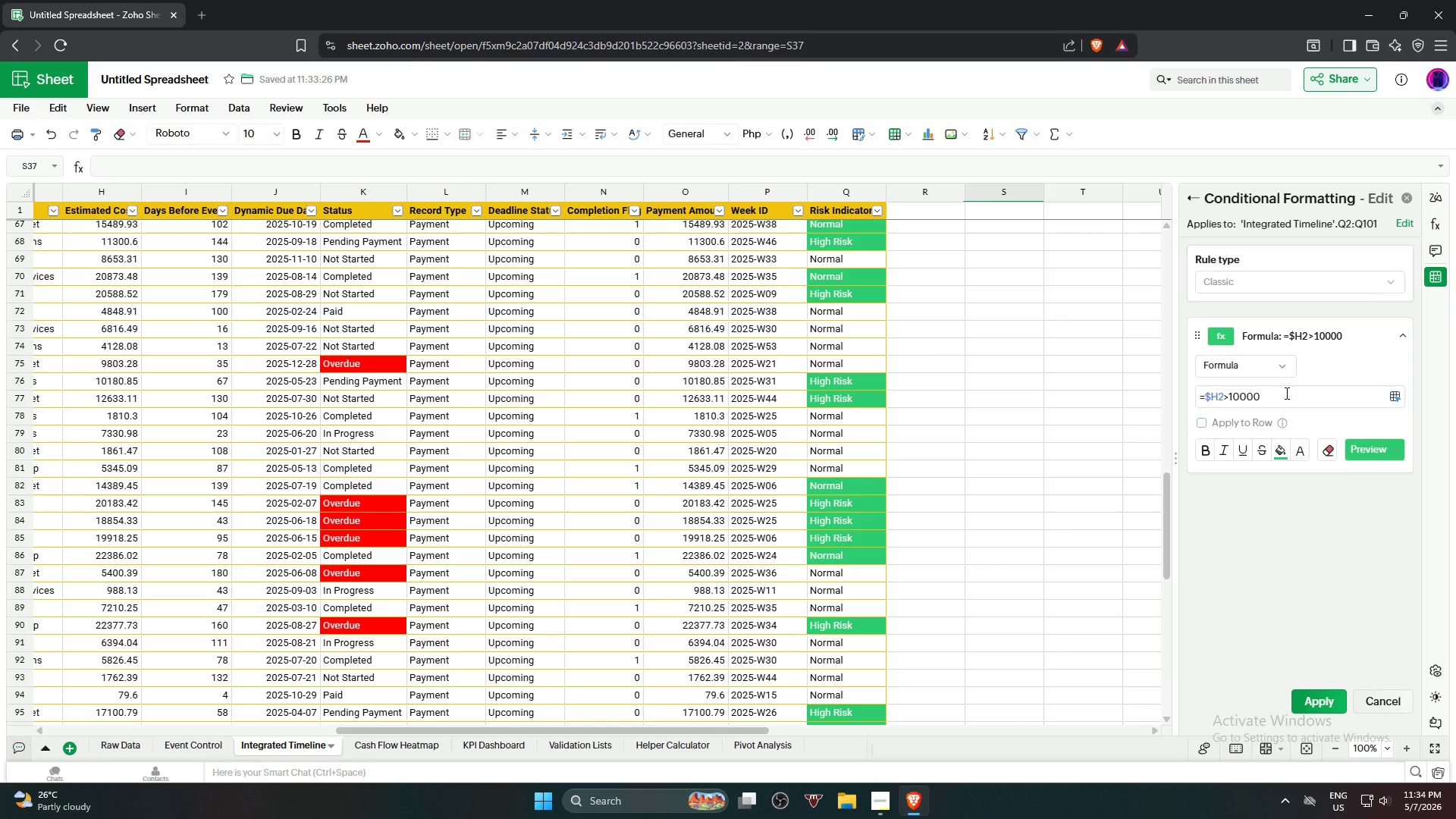 
left_click([1398, 221])
 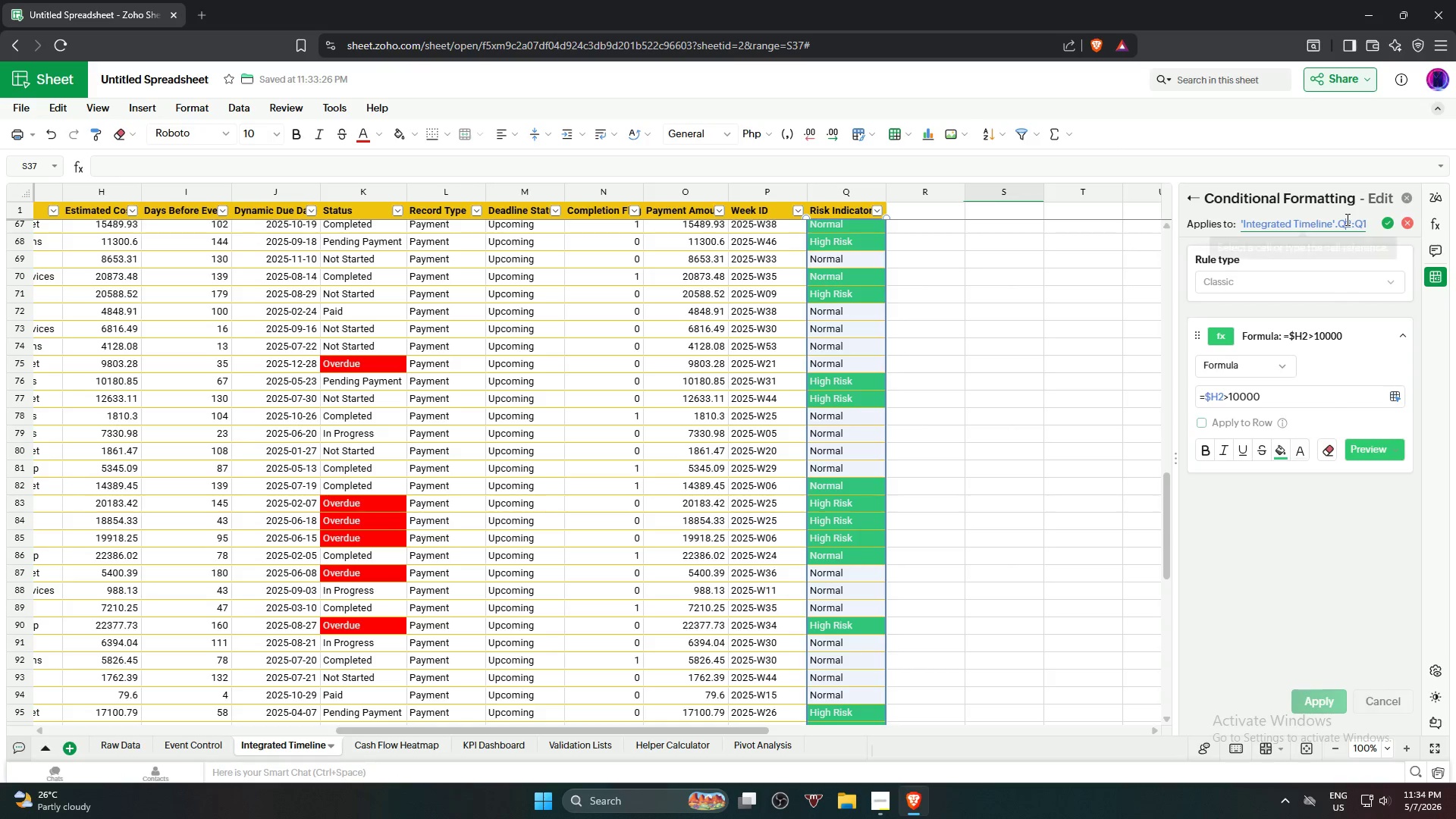 
key(Backspace)
 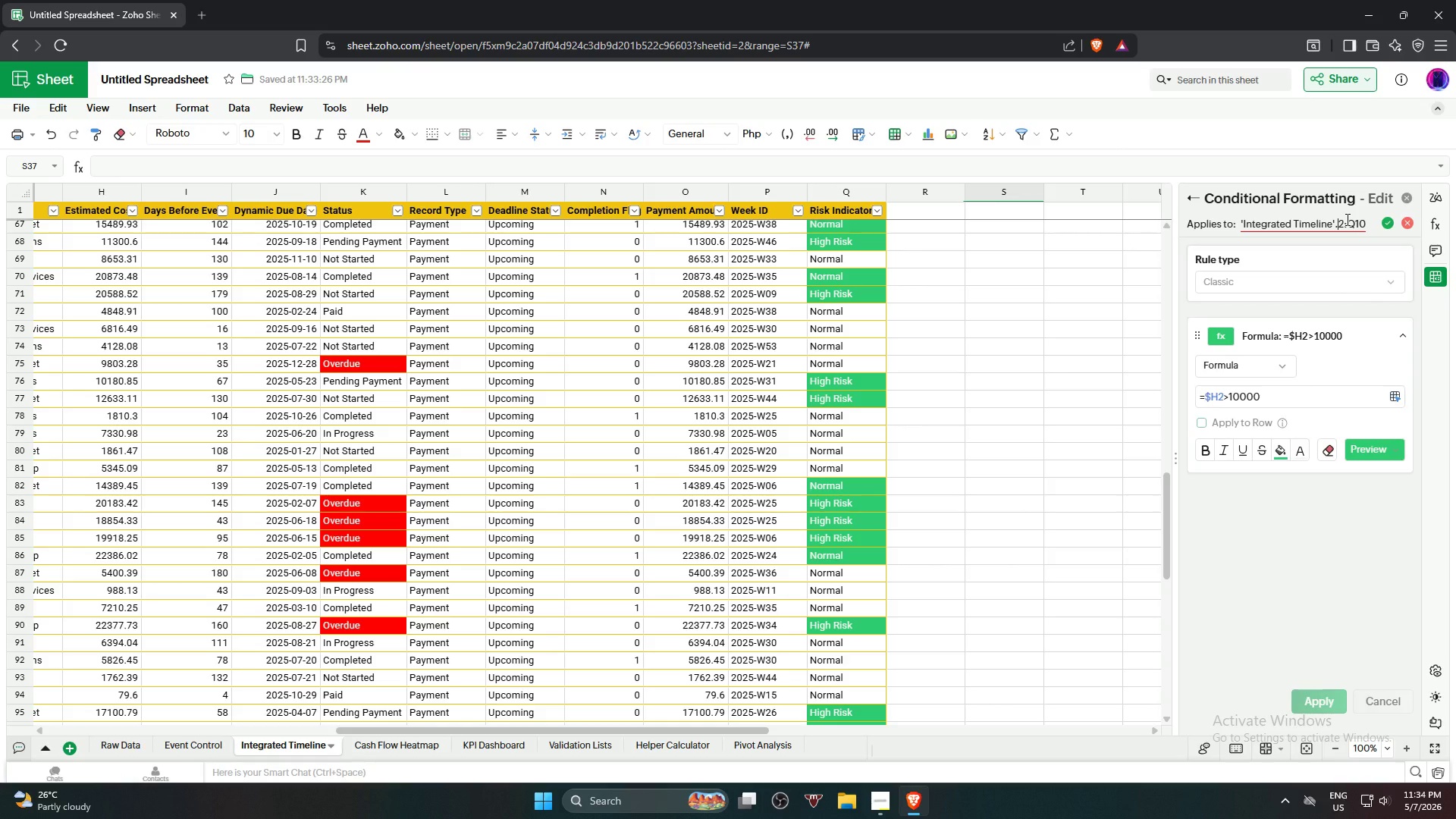 
hold_key(key=ShiftLeft, duration=0.41)
 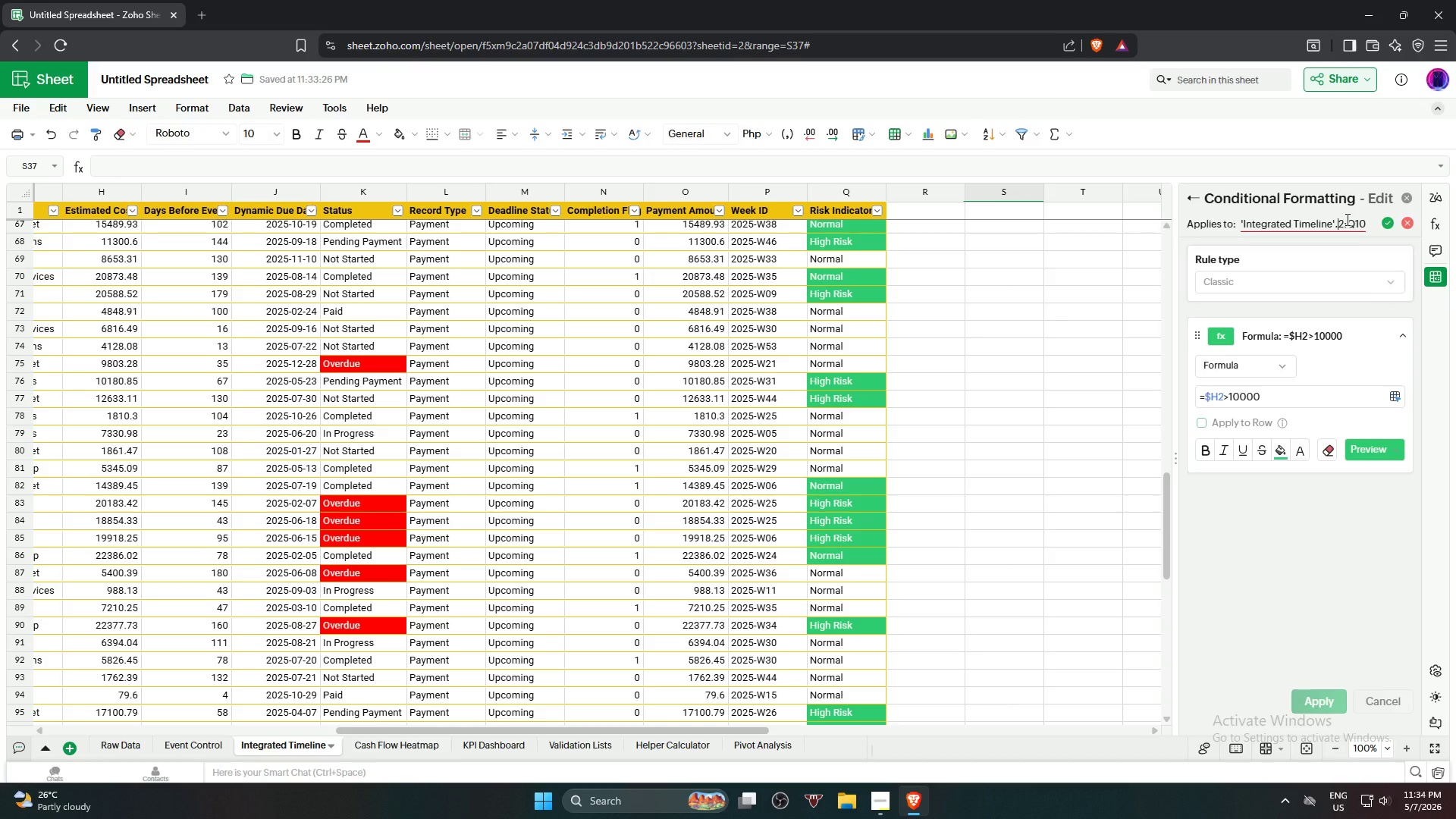 
key(Shift+B)
 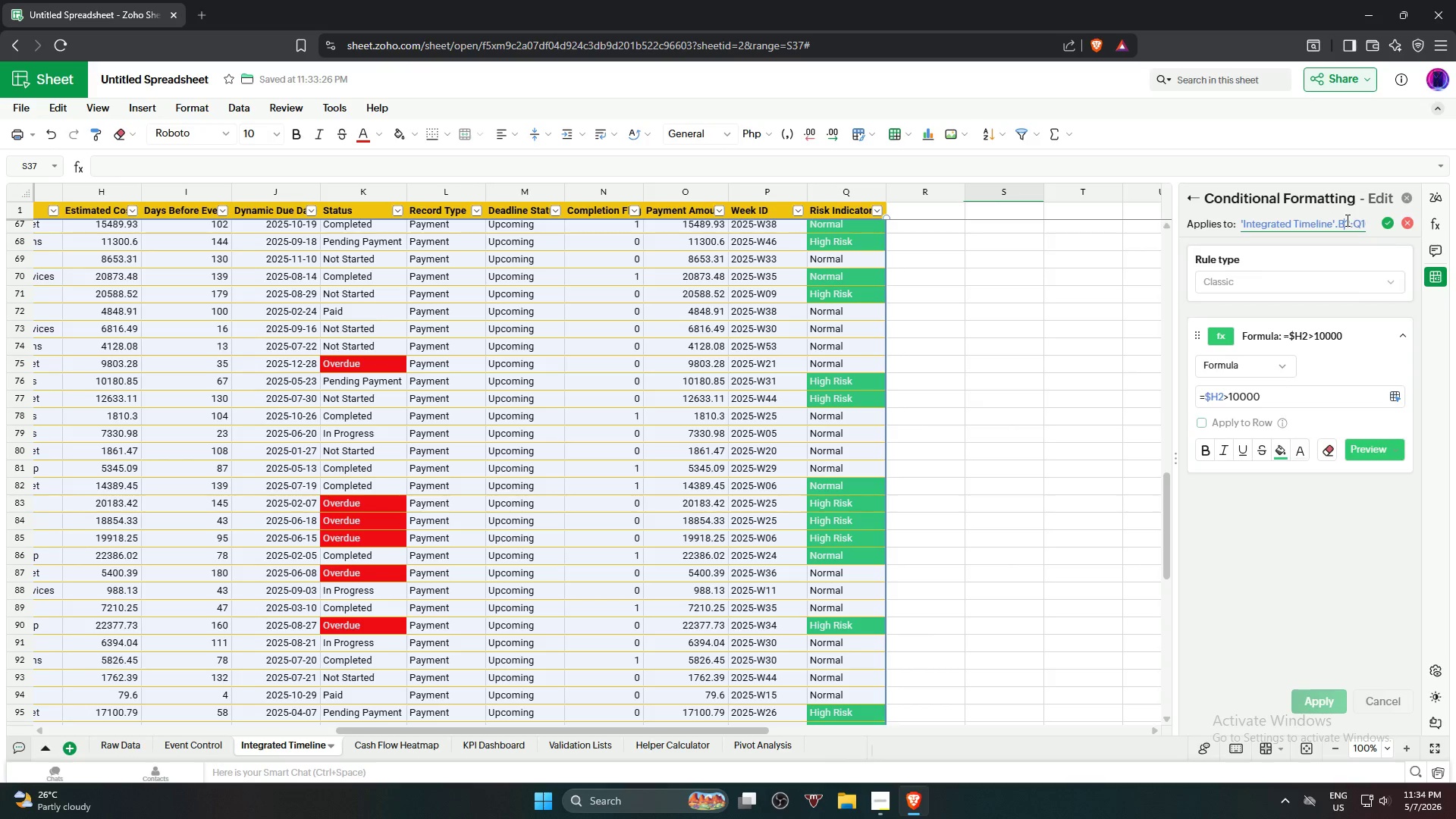 
left_click([1361, 221])
 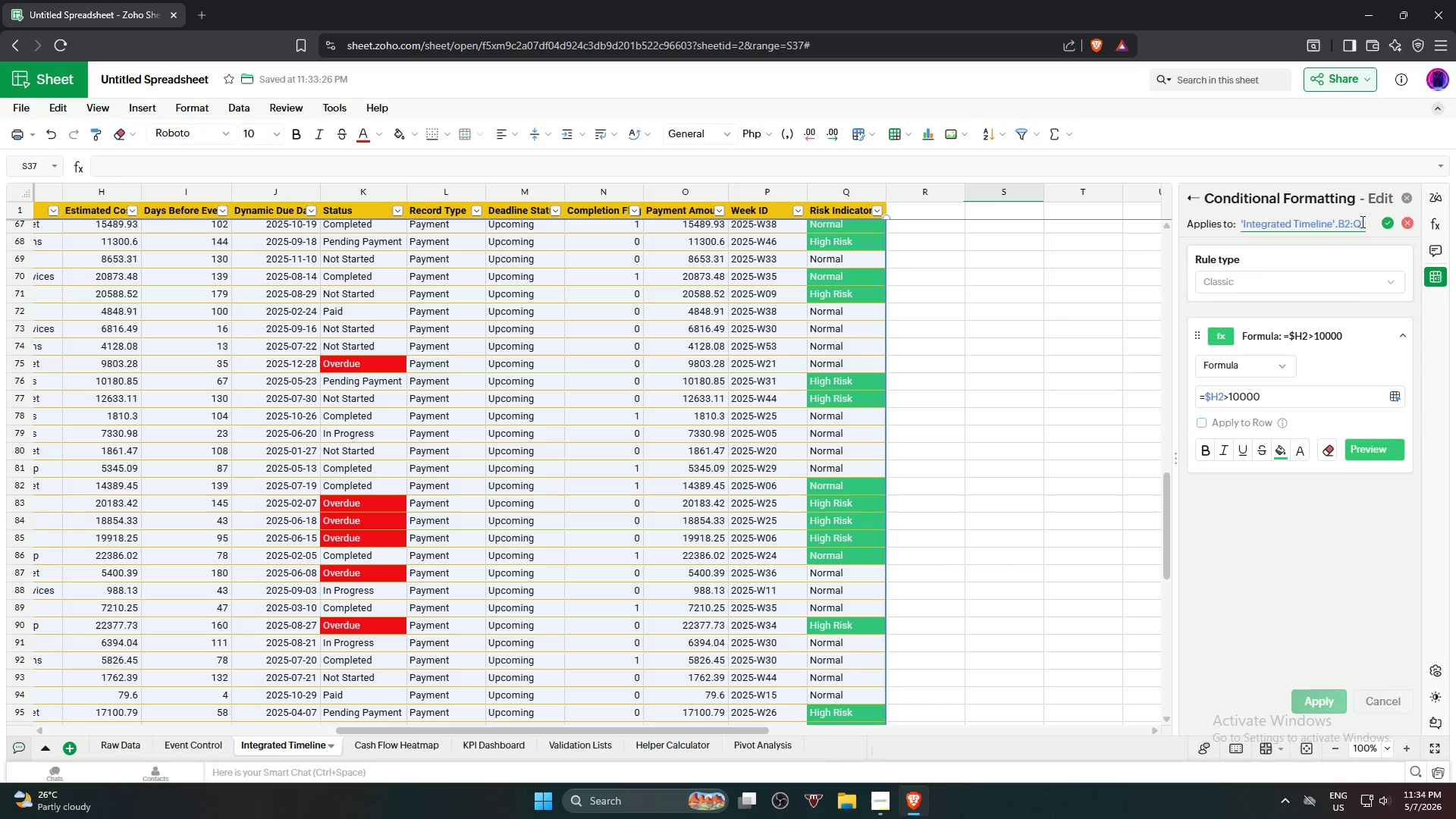 
key(Backspace)
 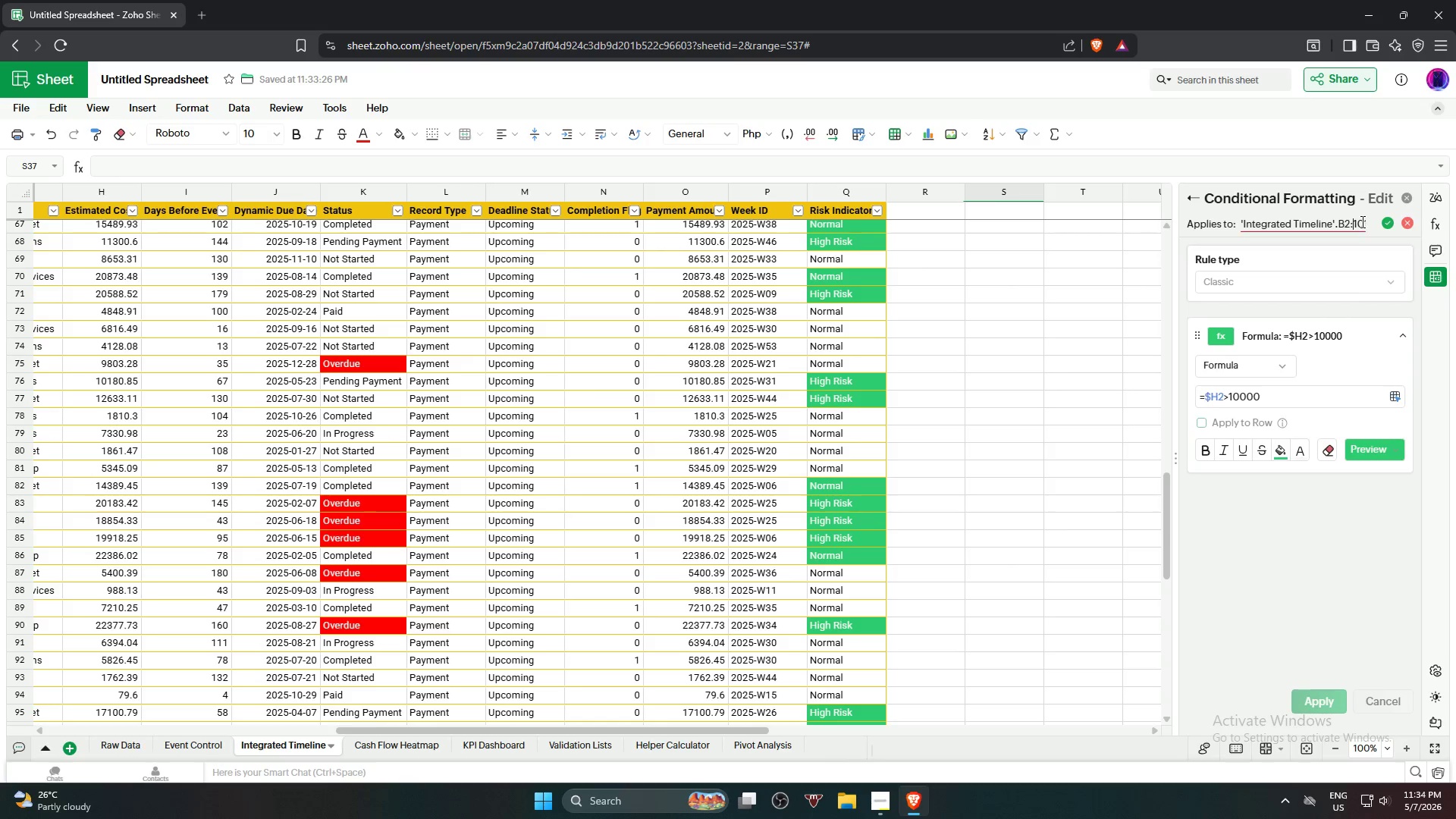 
key(Shift+ShiftLeft)
 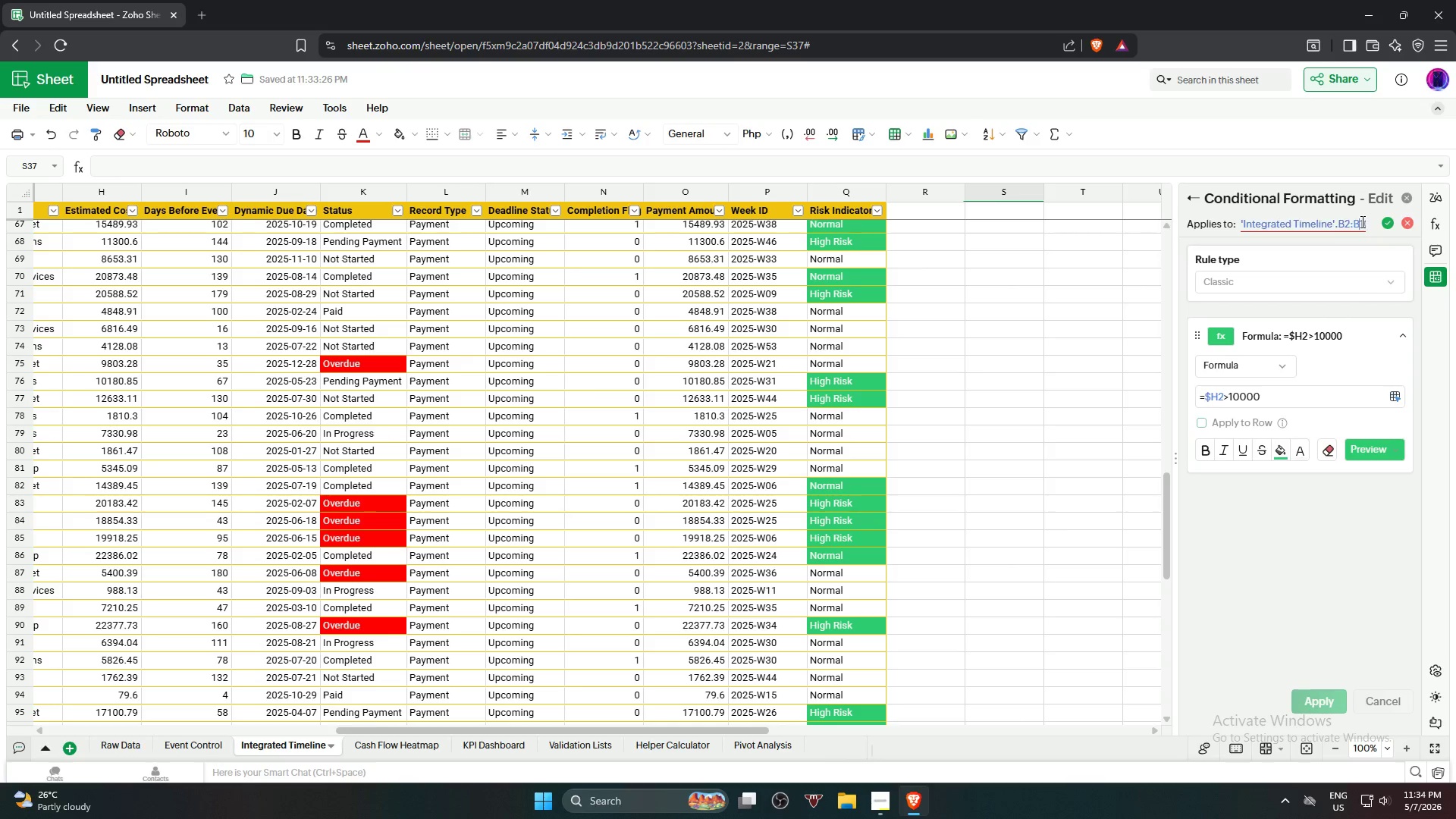 
key(Shift+B)
 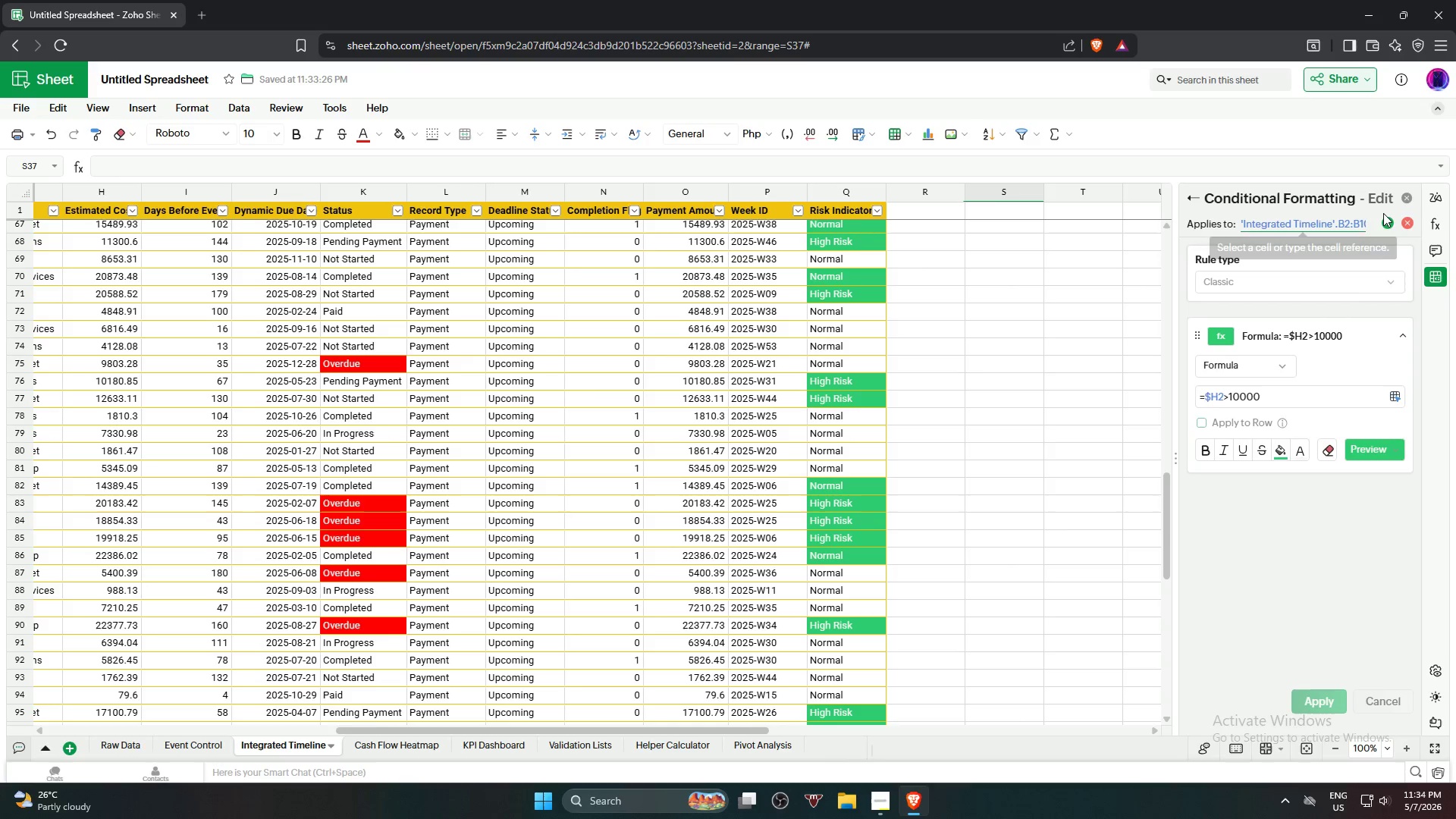 
left_click([1383, 214])
 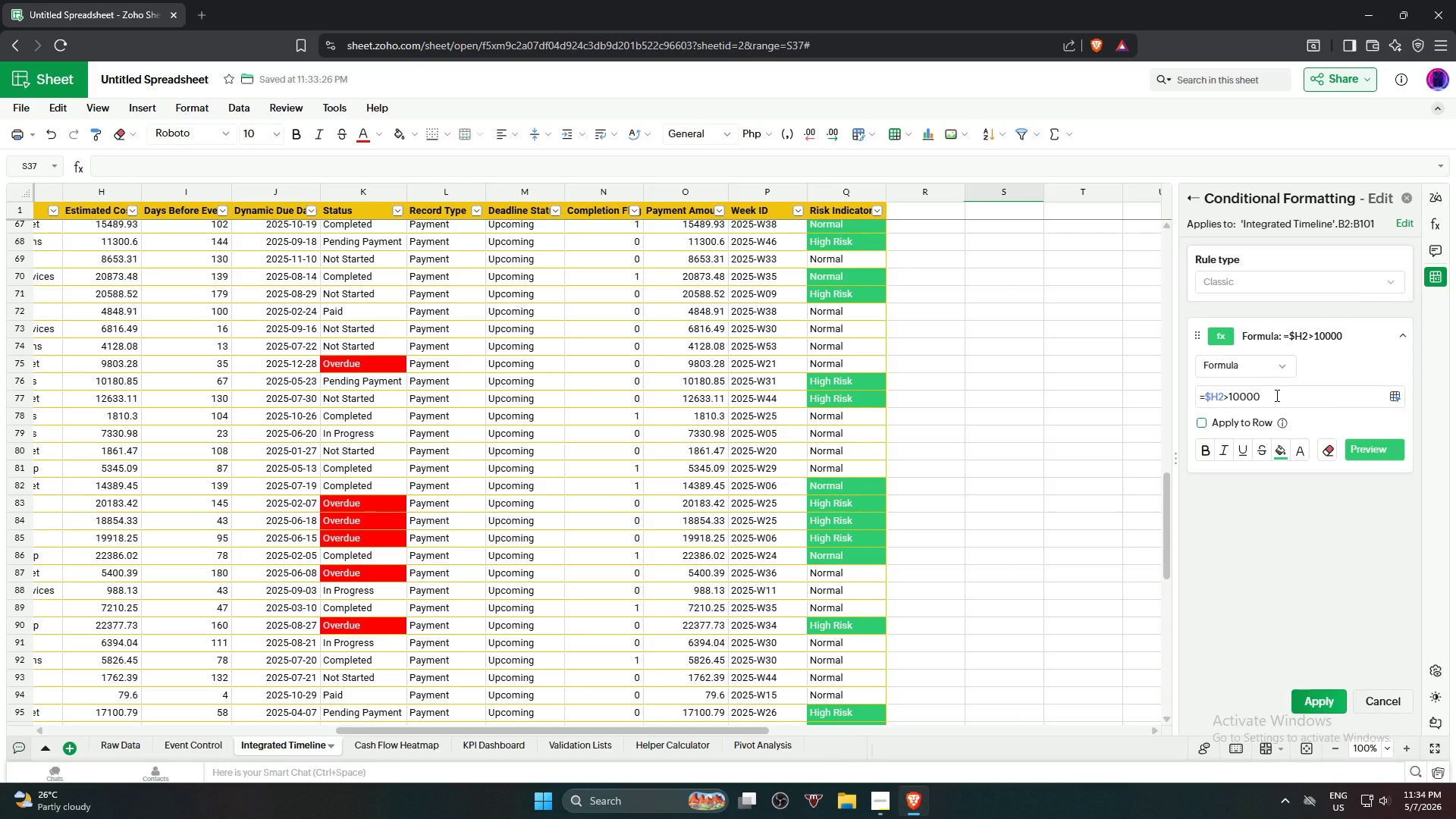 
left_click_drag(start_coordinate=[1276, 394], to_coordinate=[1197, 379])
 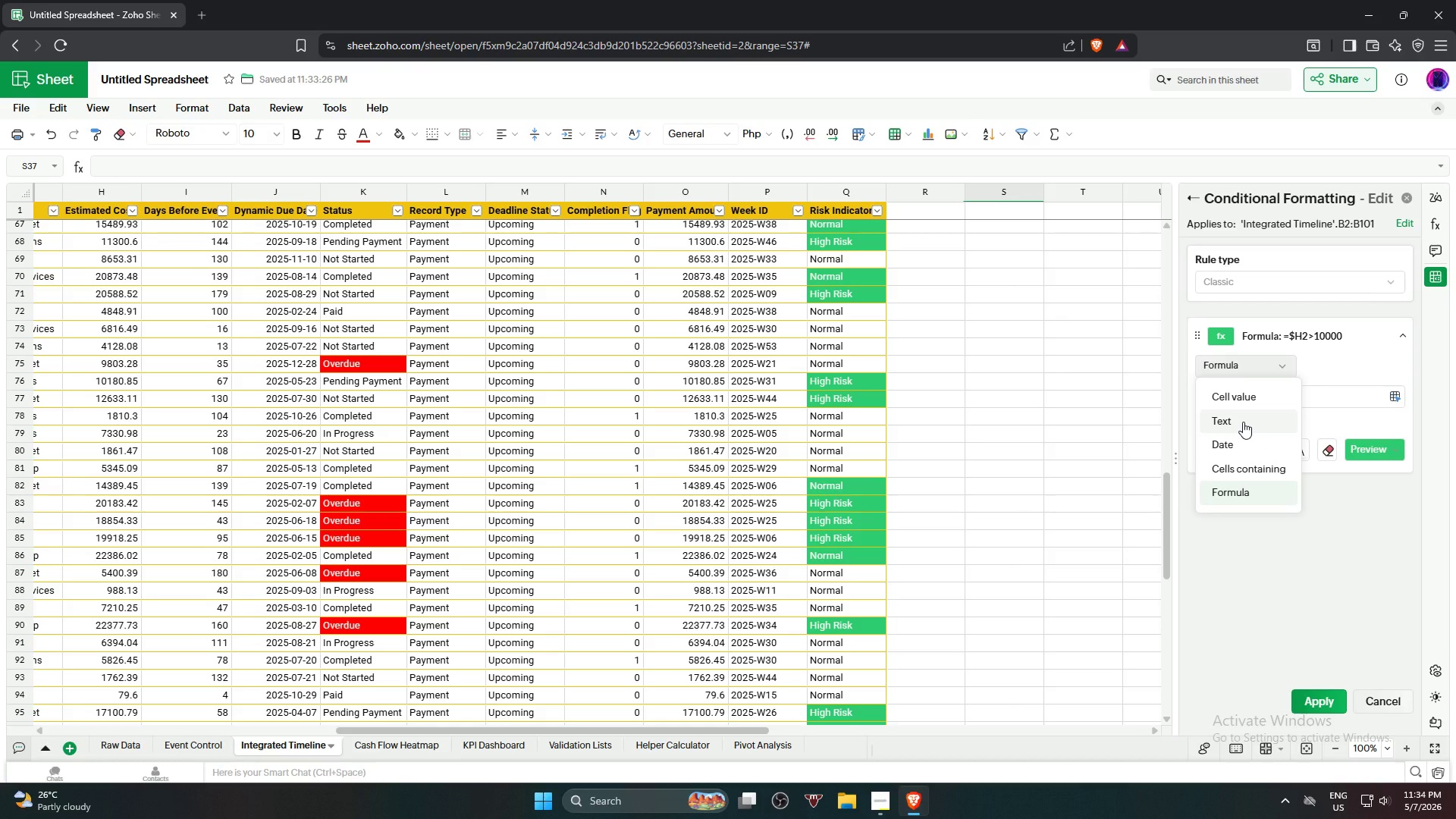 
wait(6.66)
 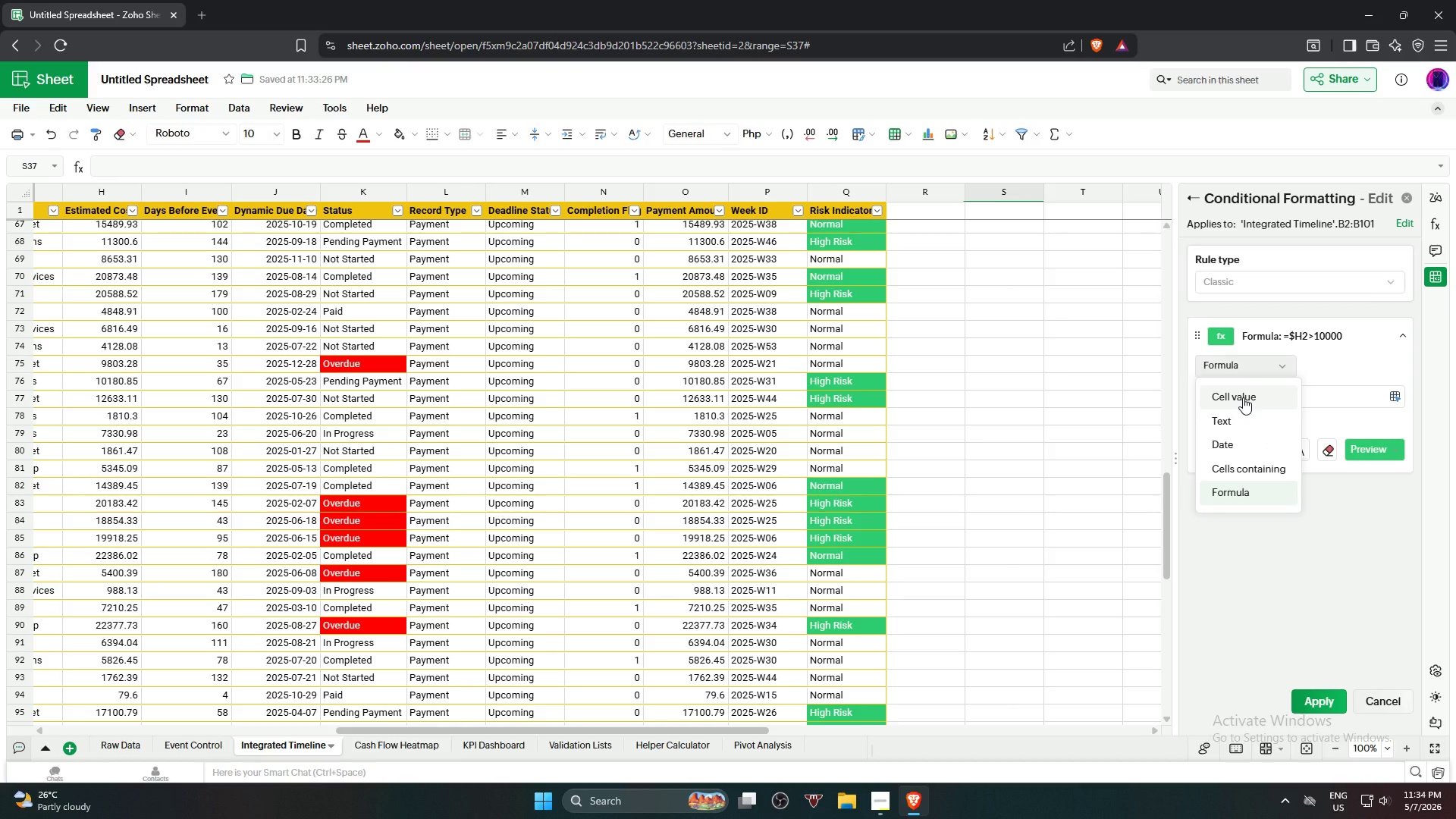 
left_click([1333, 394])
 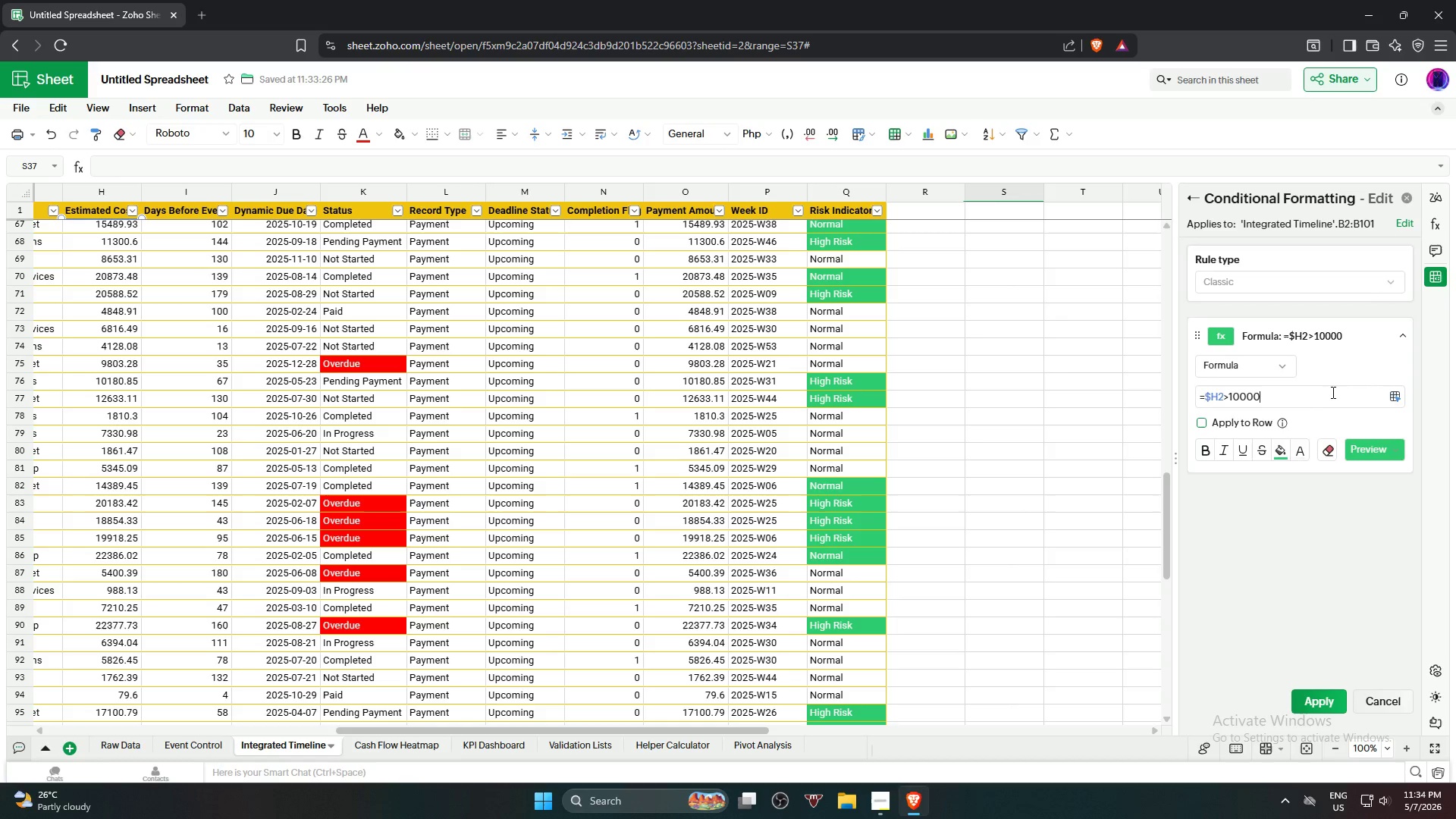 
left_click_drag(start_coordinate=[1330, 390], to_coordinate=[1206, 387])
 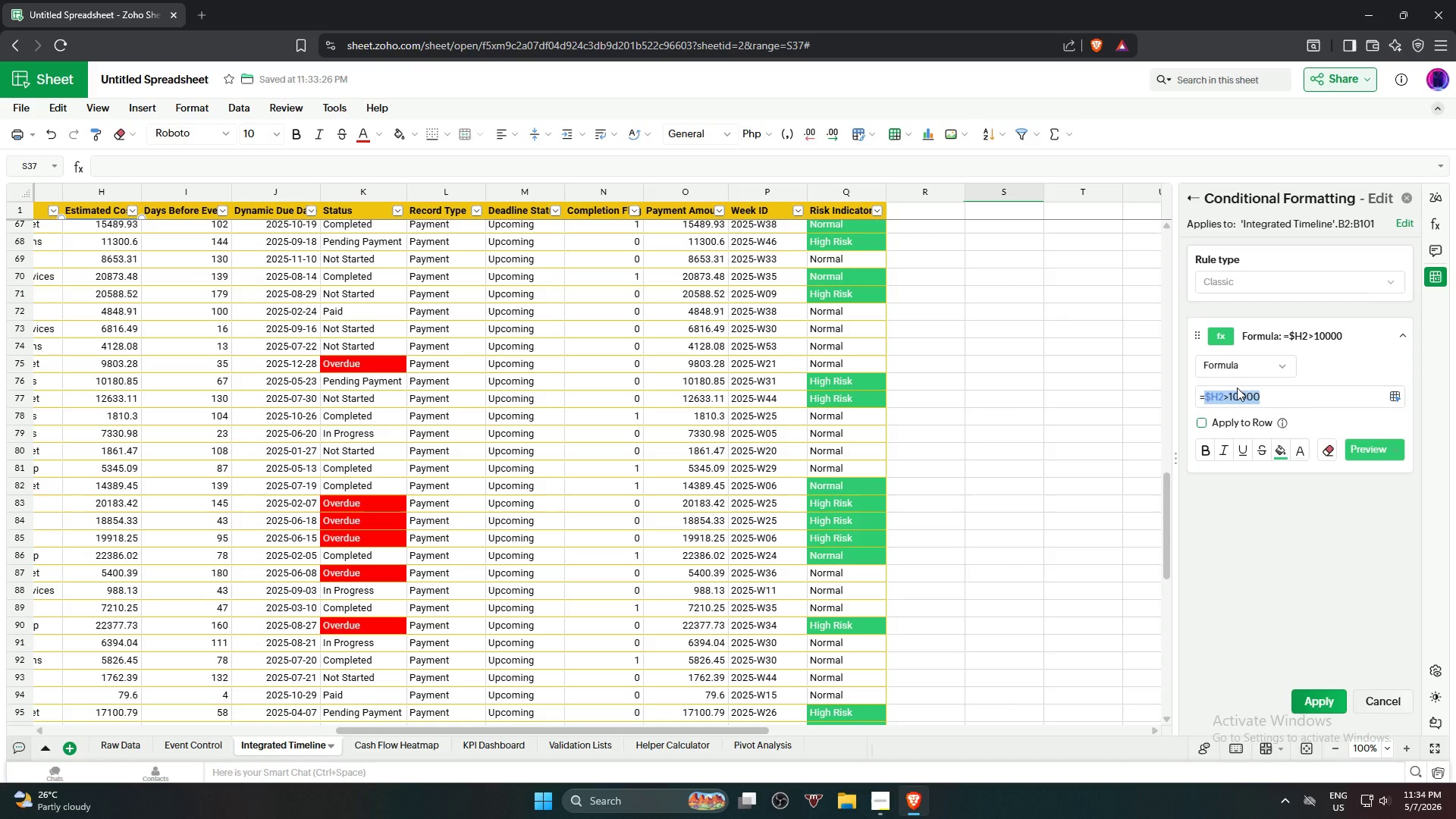 
left_click([1254, 360])
 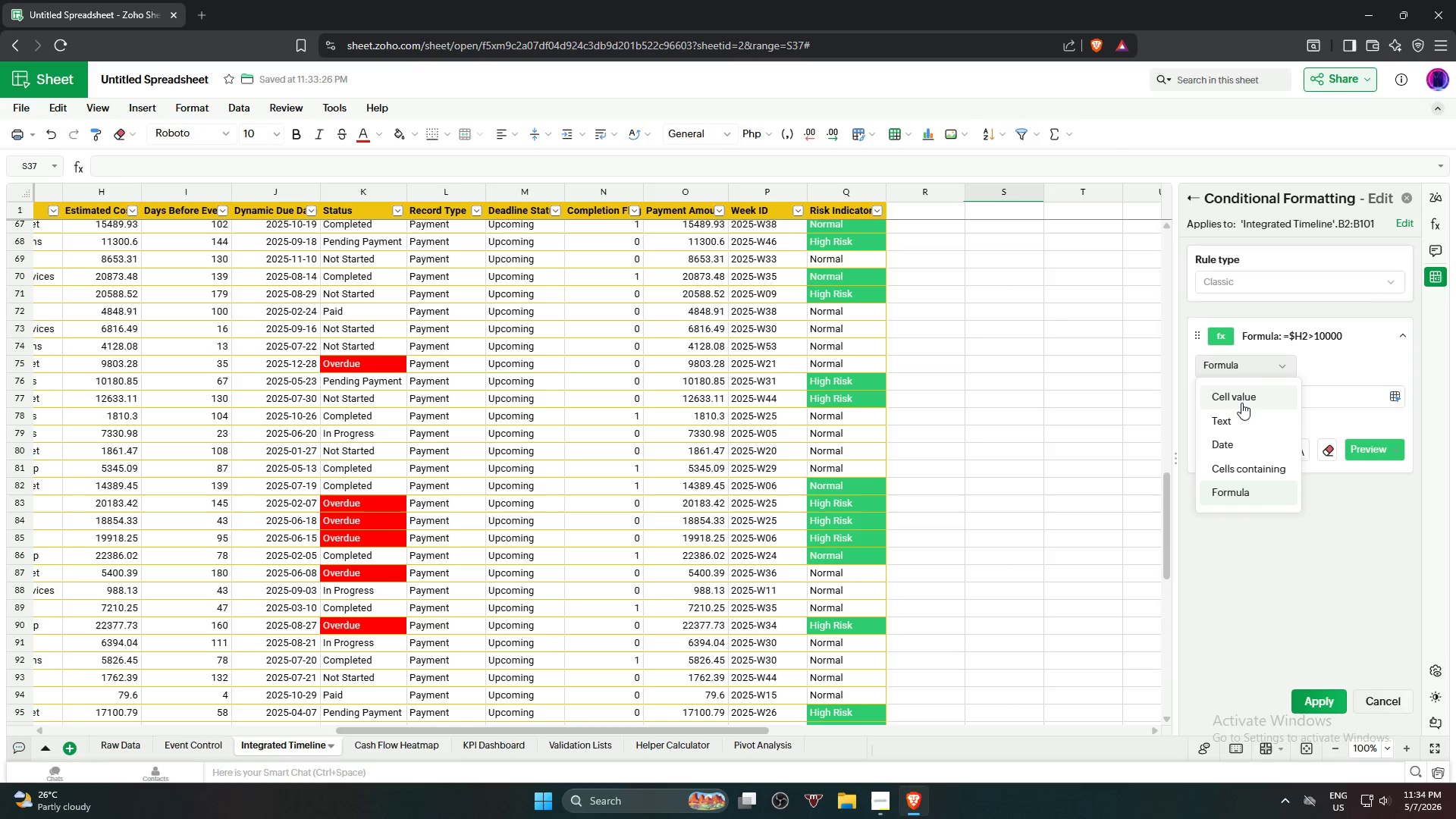 
left_click([1238, 413])
 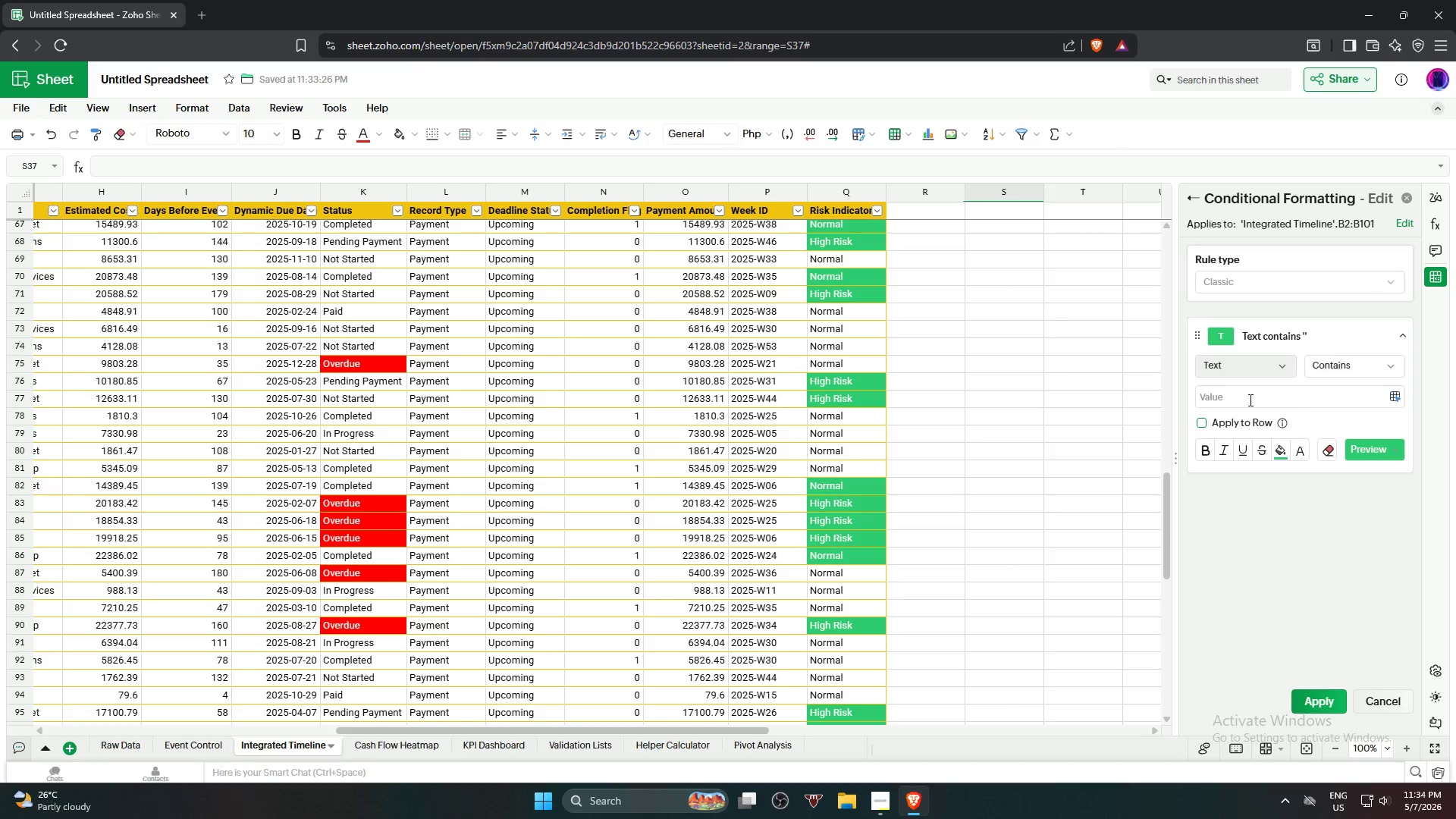 
left_click([1250, 397])
 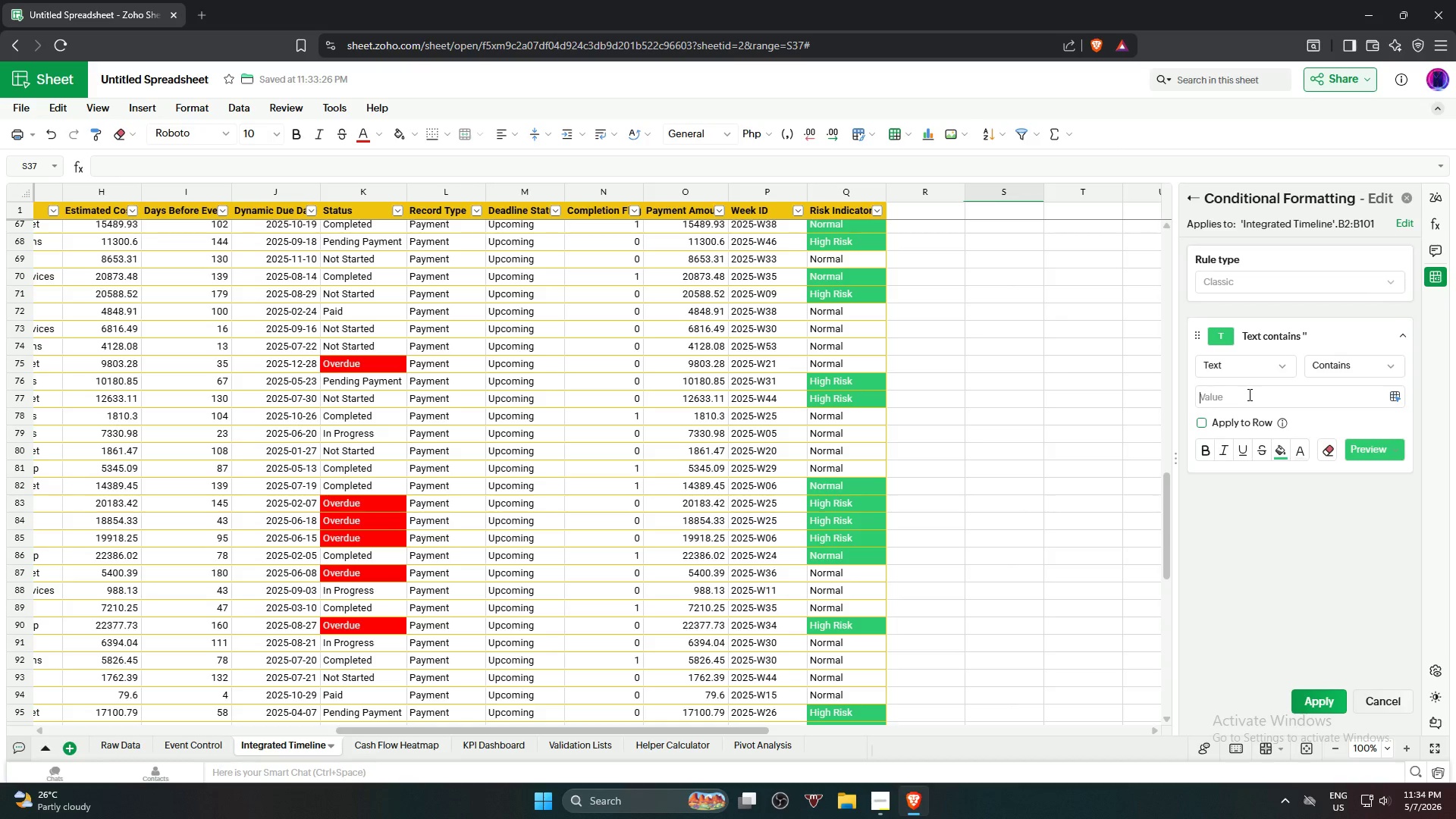 
key(Numpad3)
 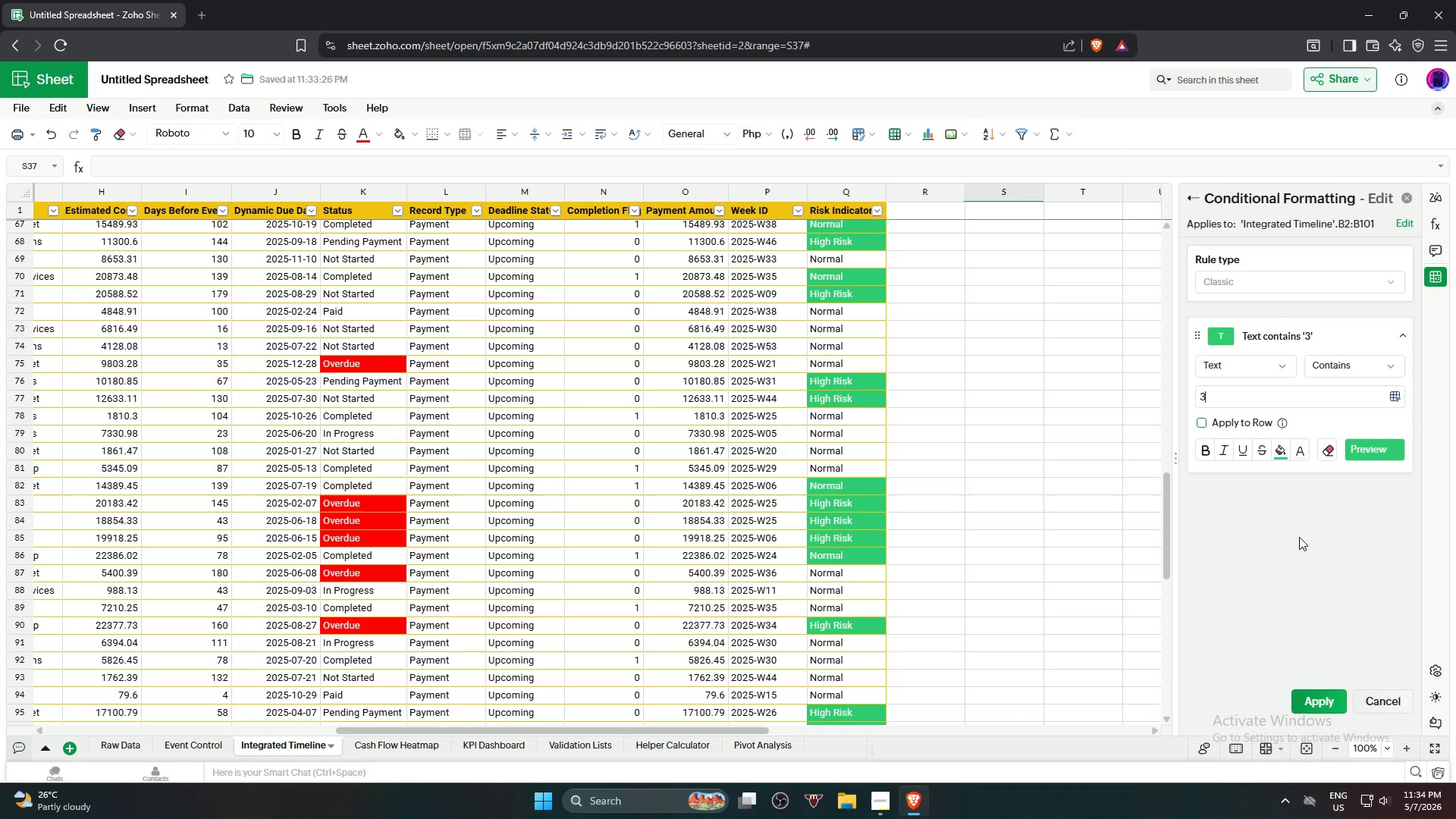 
wait(6.2)
 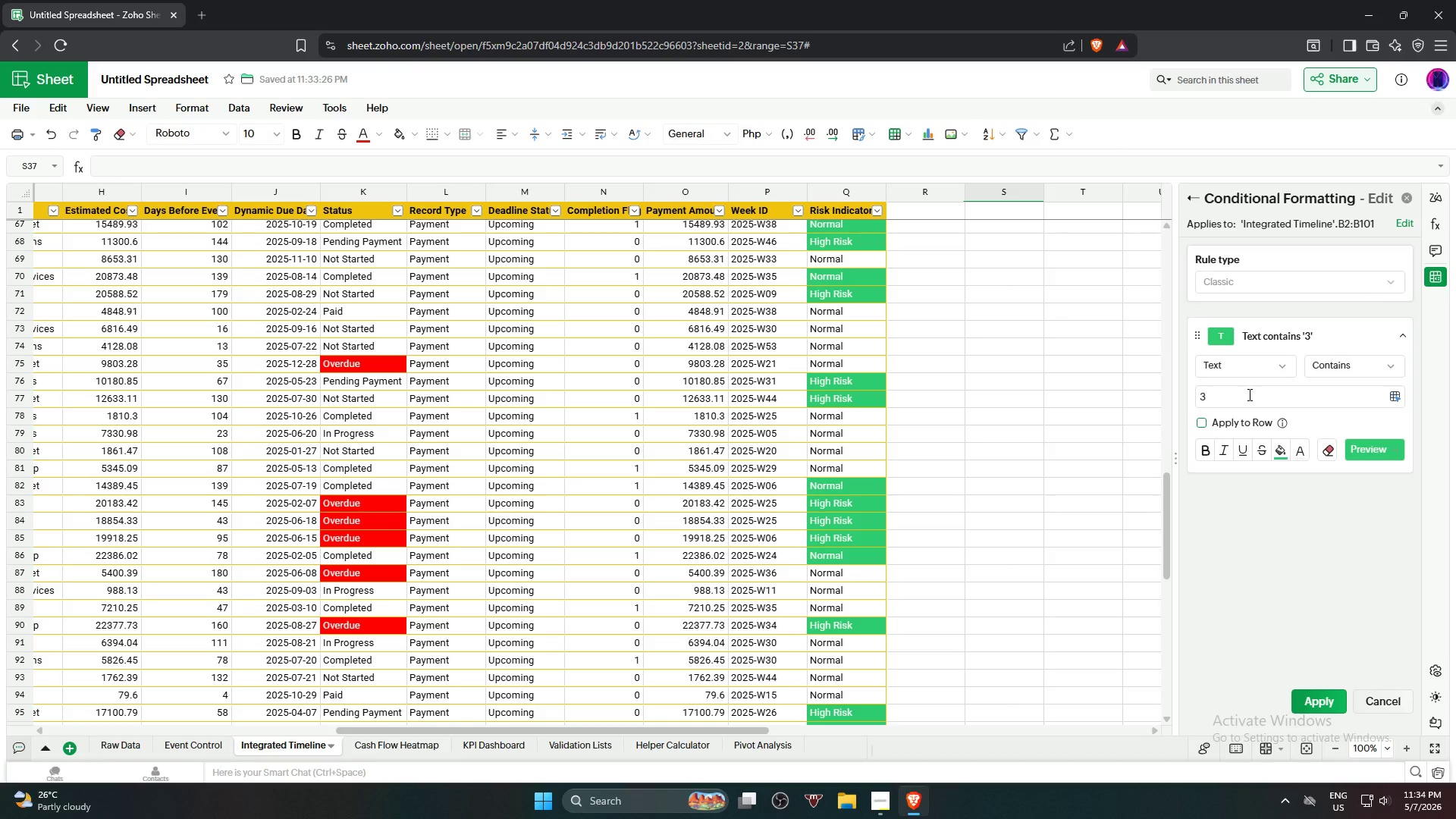 
double_click([1325, 695])
 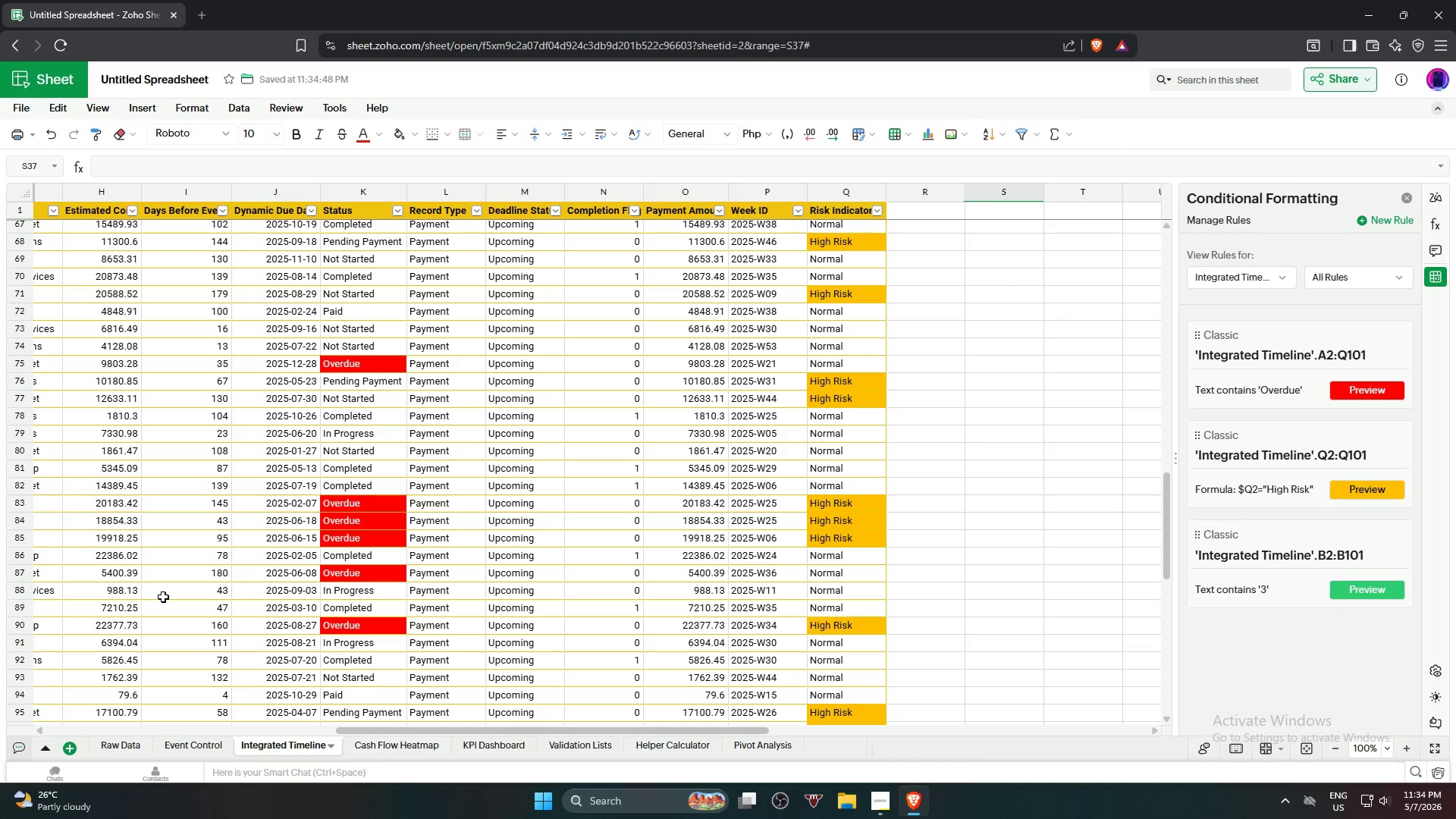 
wait(7.33)
 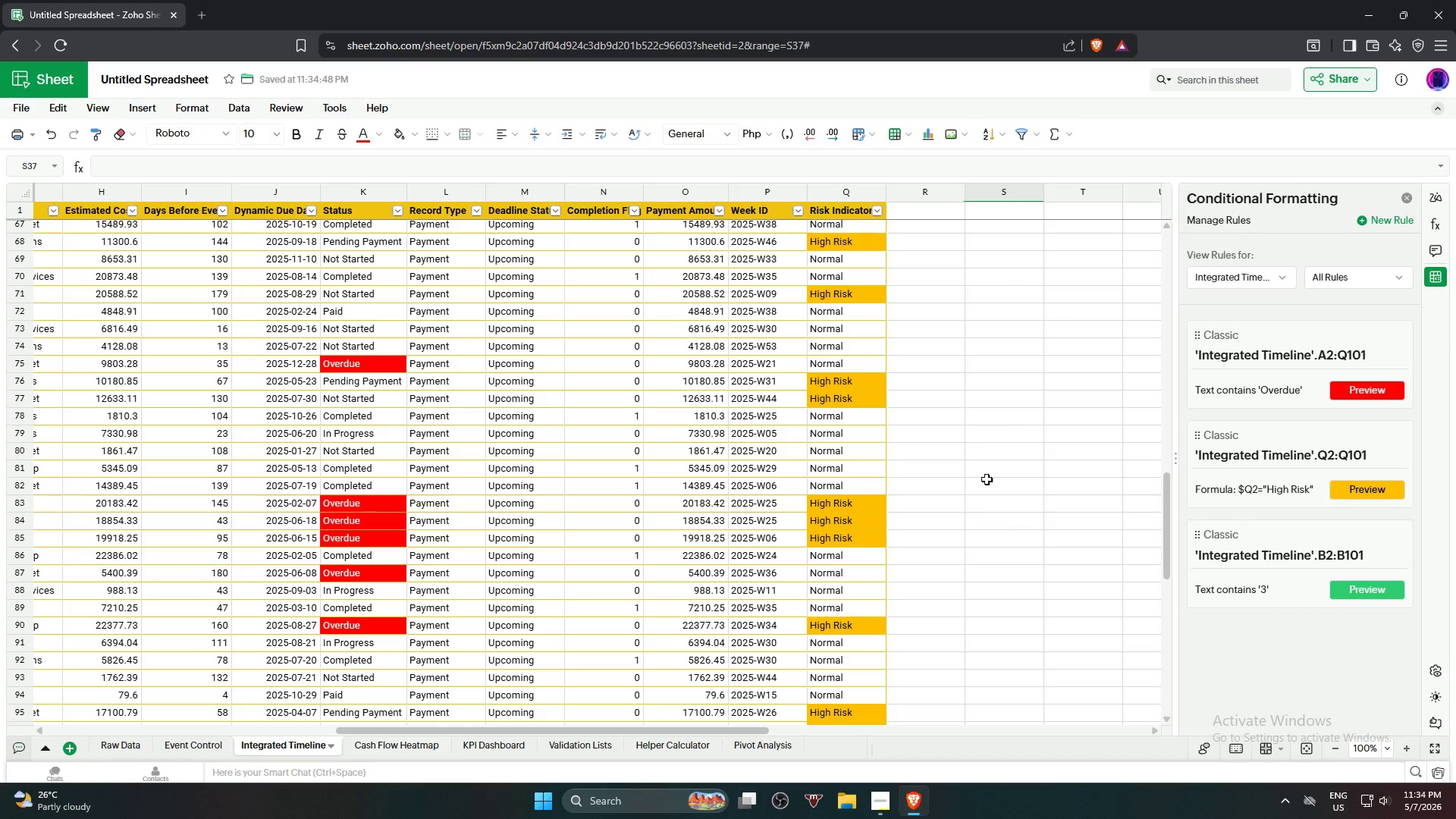 
left_click_drag(start_coordinate=[551, 726], to_coordinate=[124, 787])
 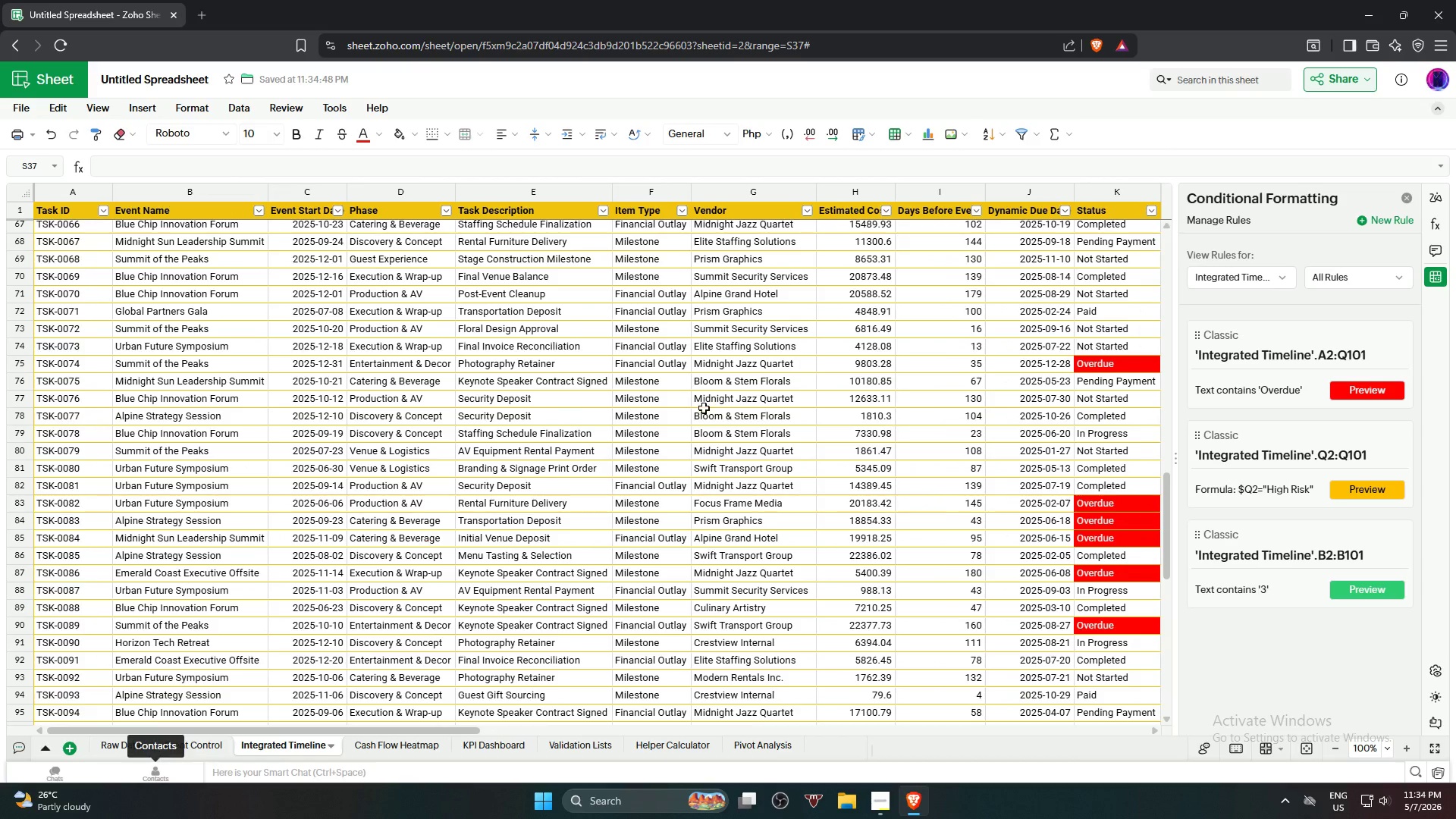 
scroll: coordinate [883, 323], scroll_direction: down, amount: 3.0
 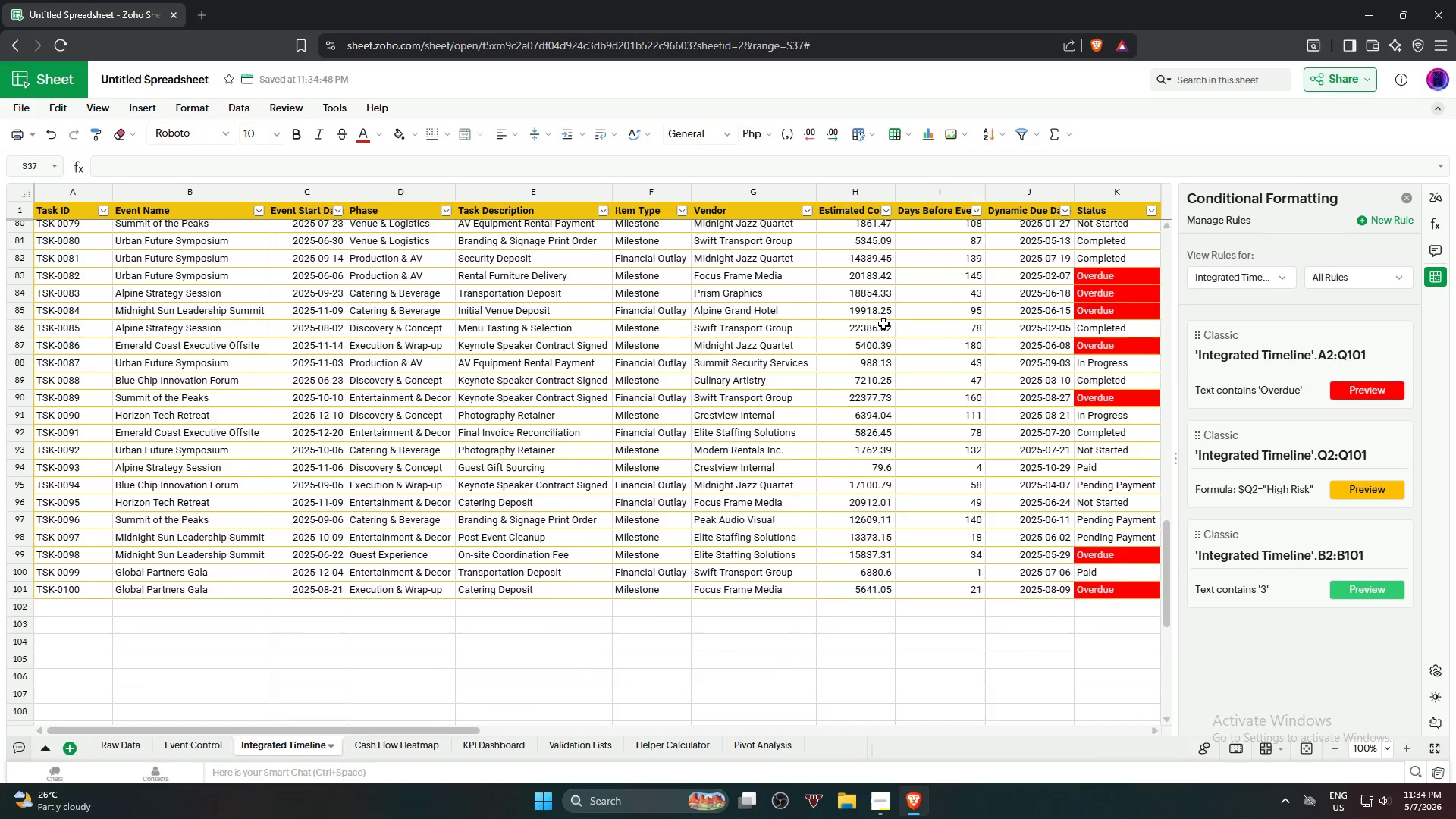 
scroll: coordinate [402, 597], scroll_direction: up, amount: 24.0
 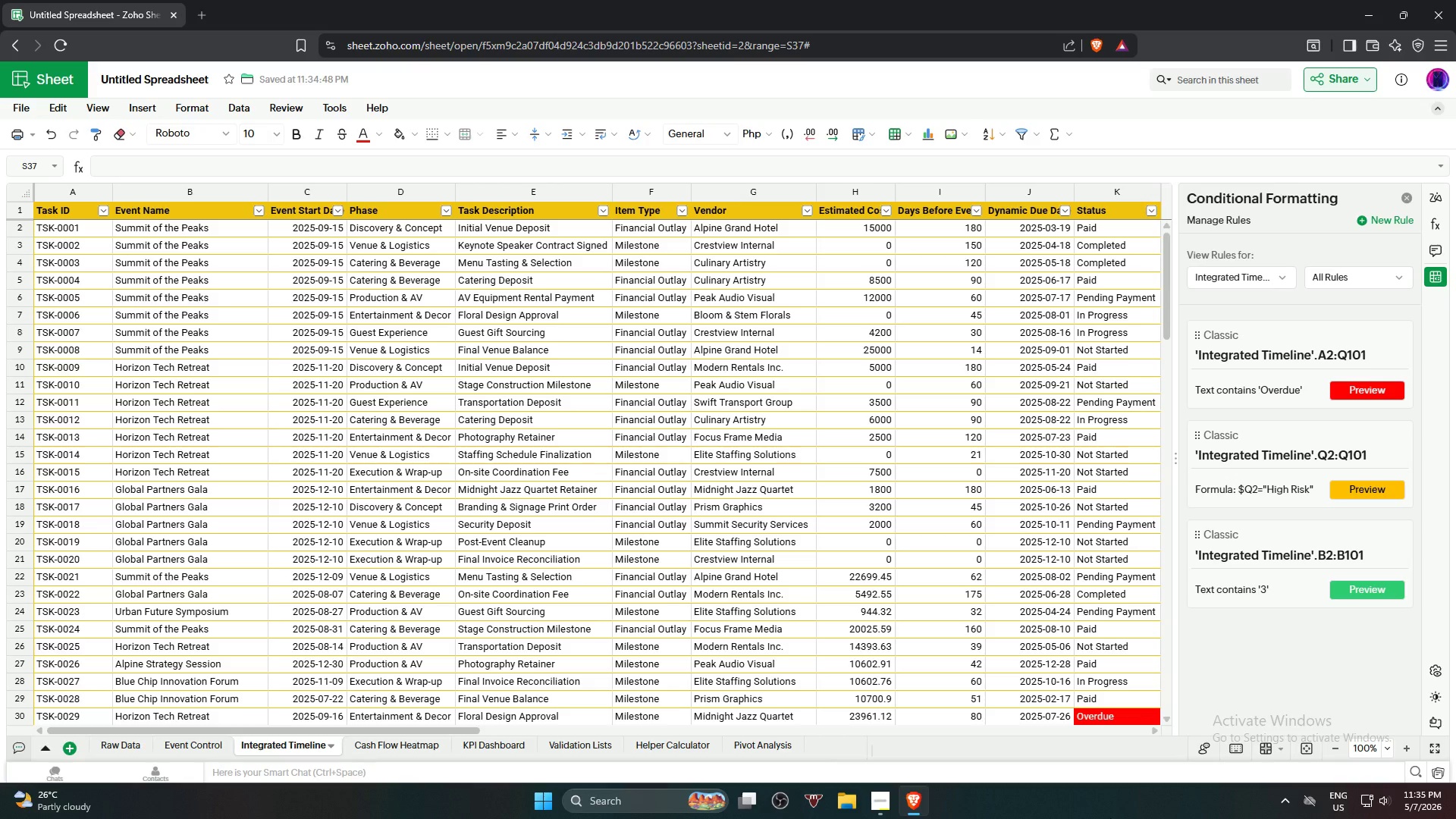 
wait(11.76)
 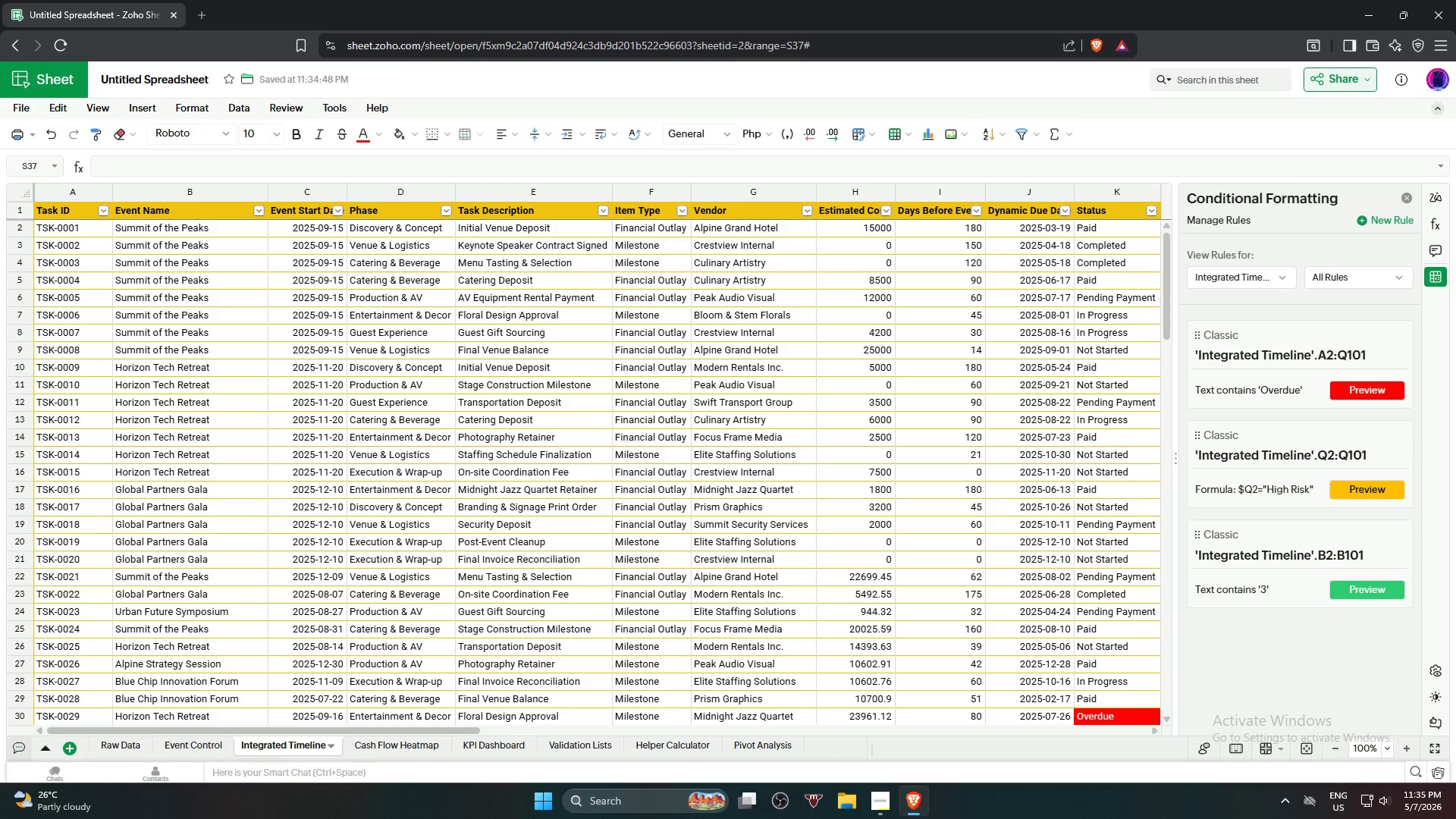 
key(Control+Z)
 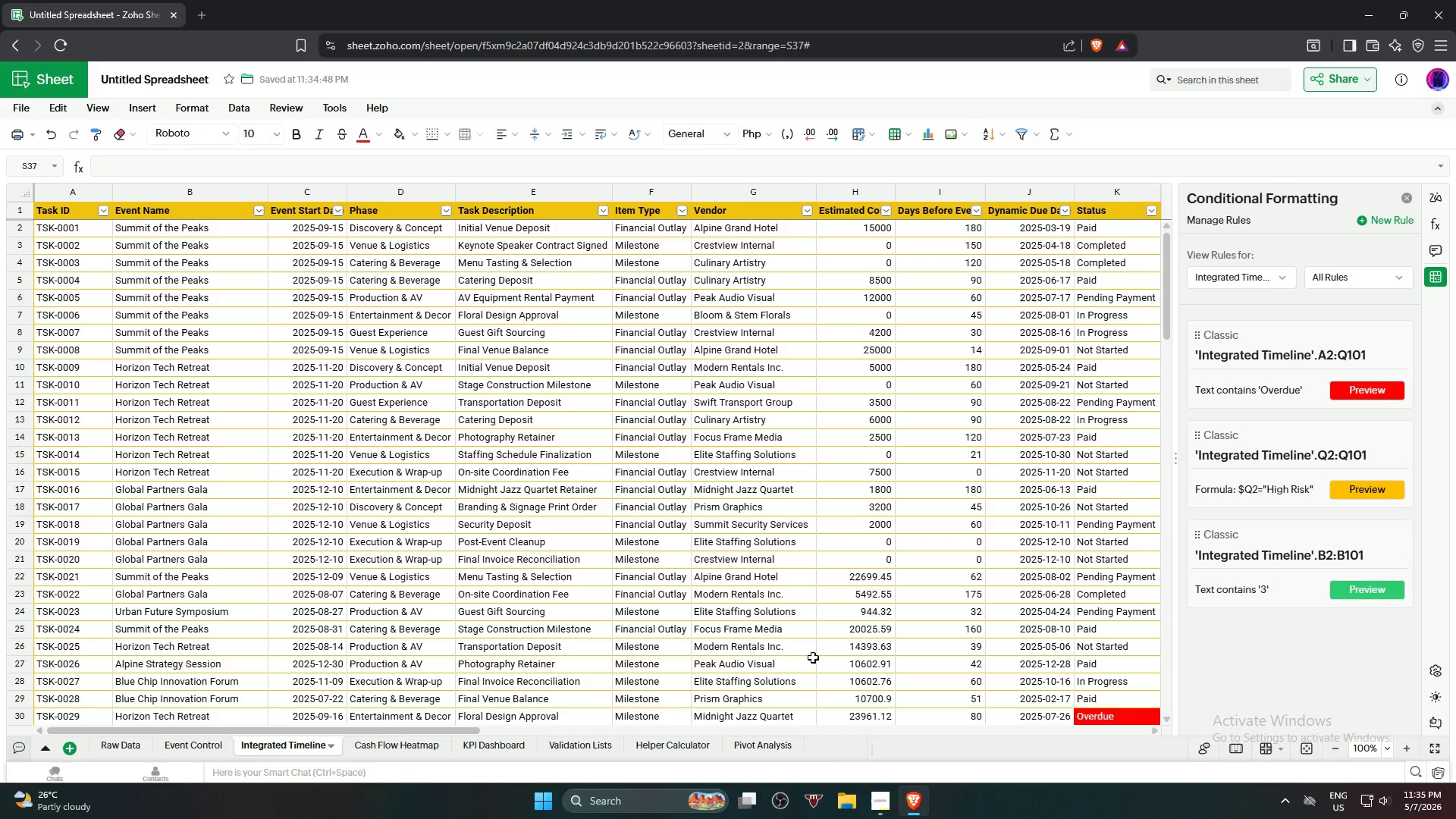 
key(Control+Z)
 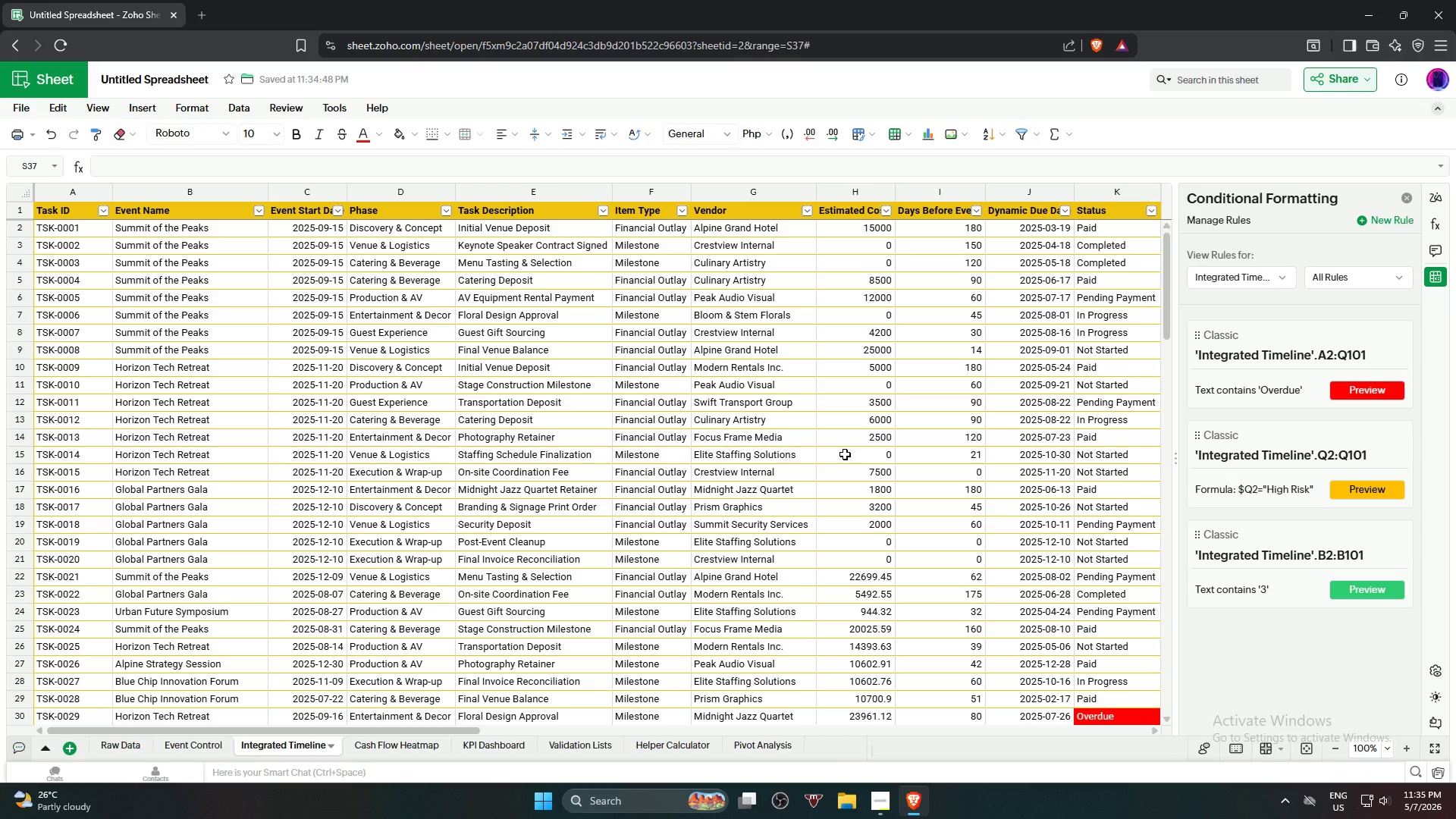 
left_click([845, 454])
 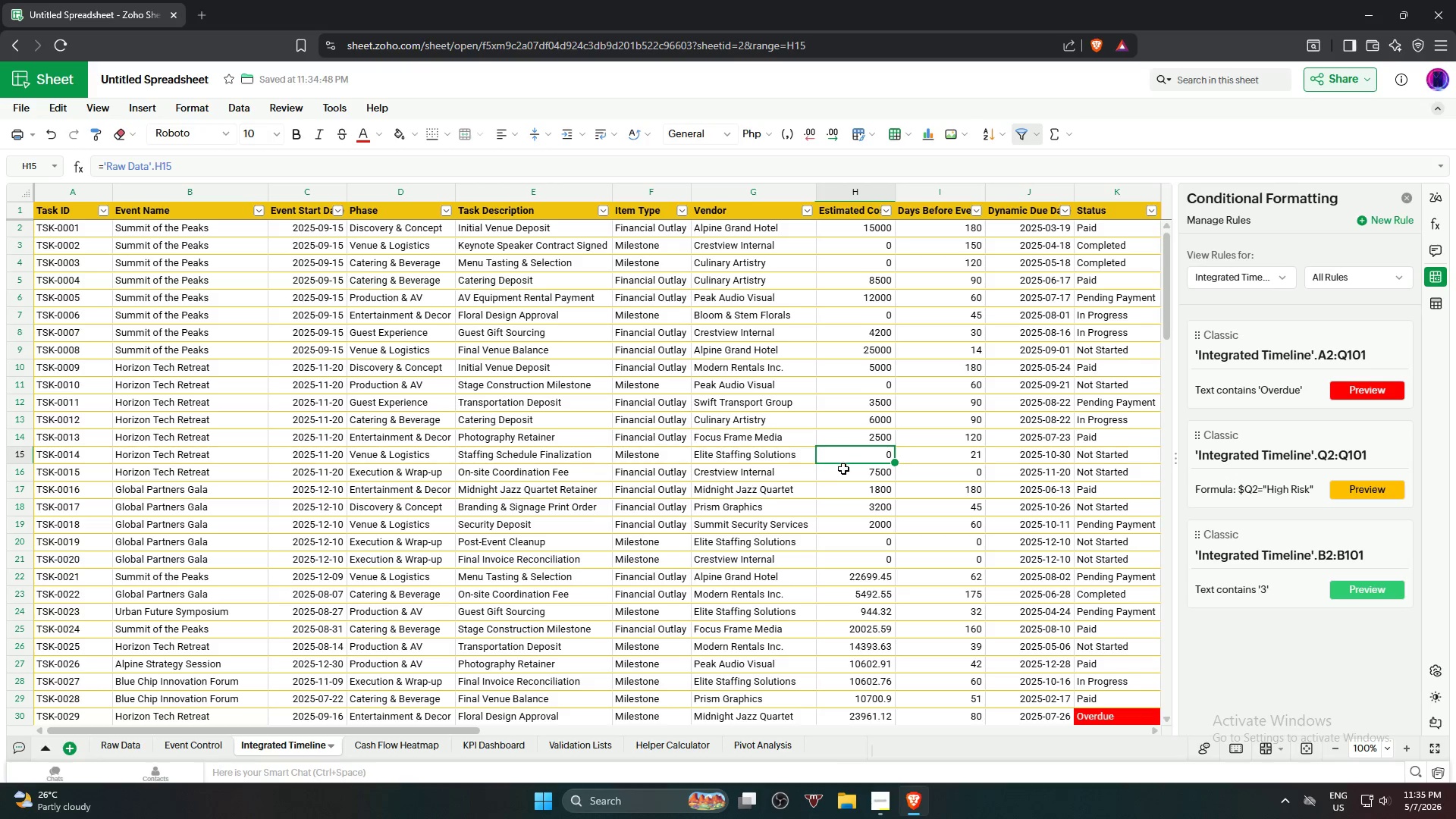 
key(Control+Z)
 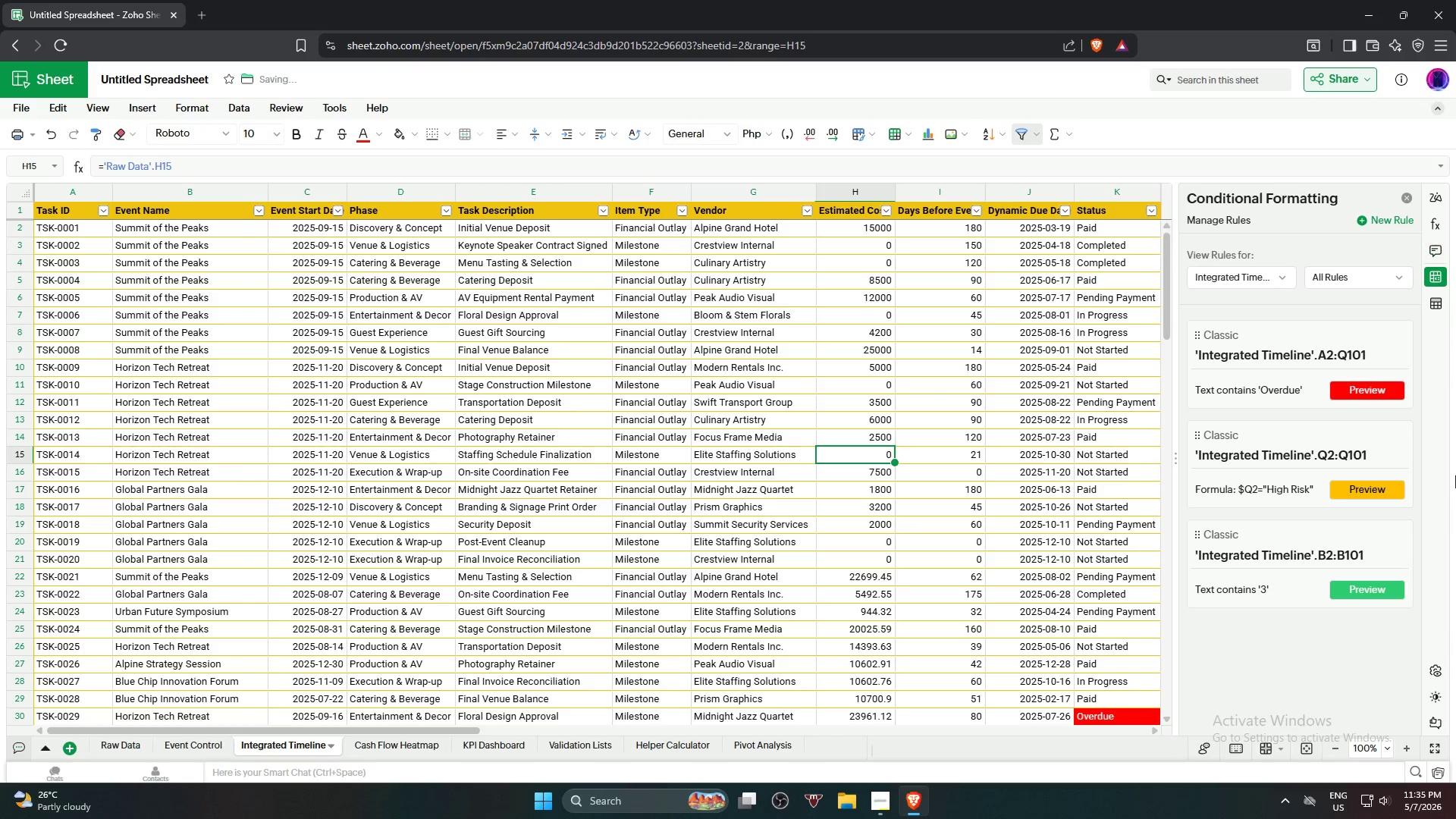 
mouse_move([1323, 281])
 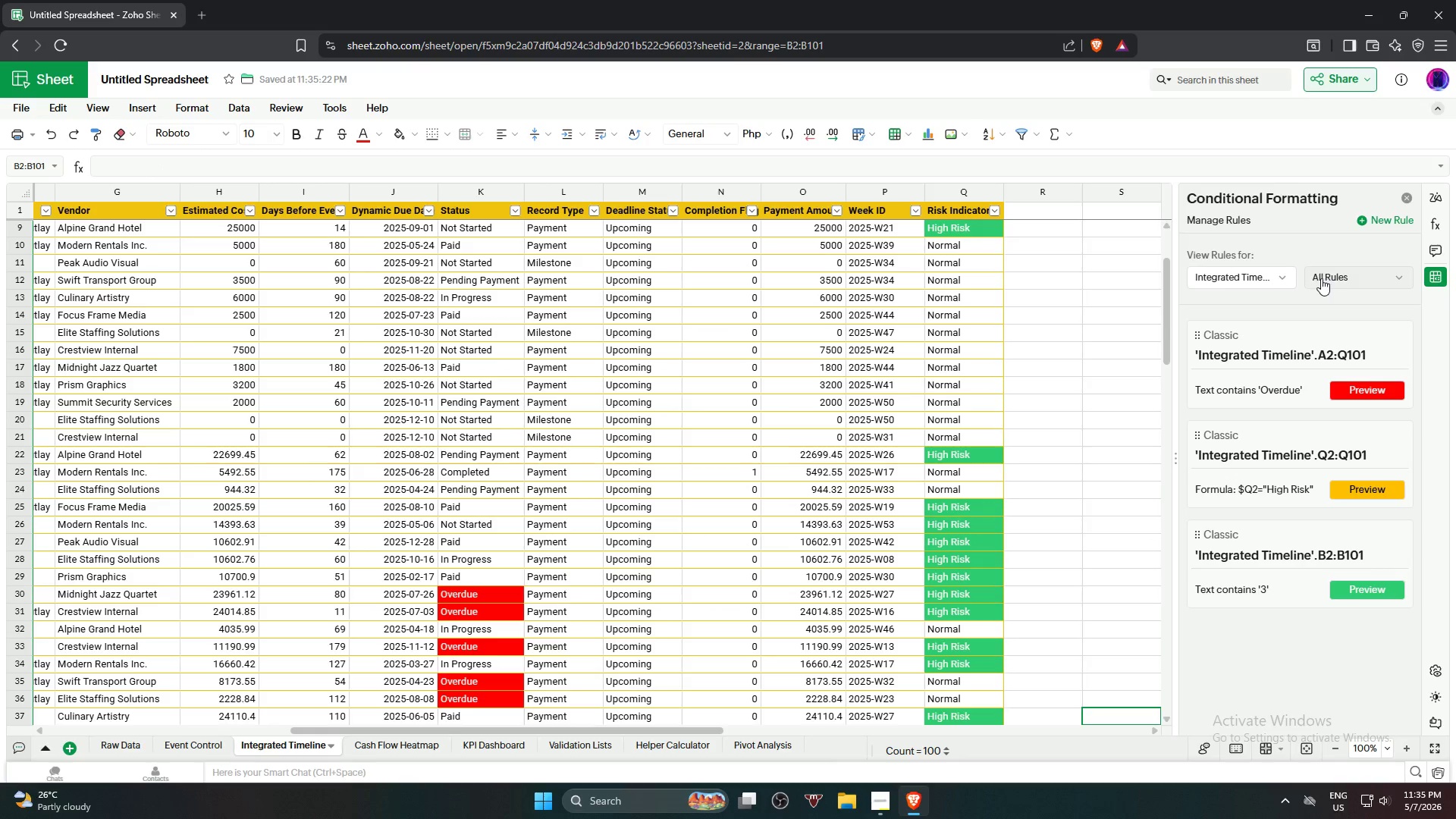 
key(Control+Z)
 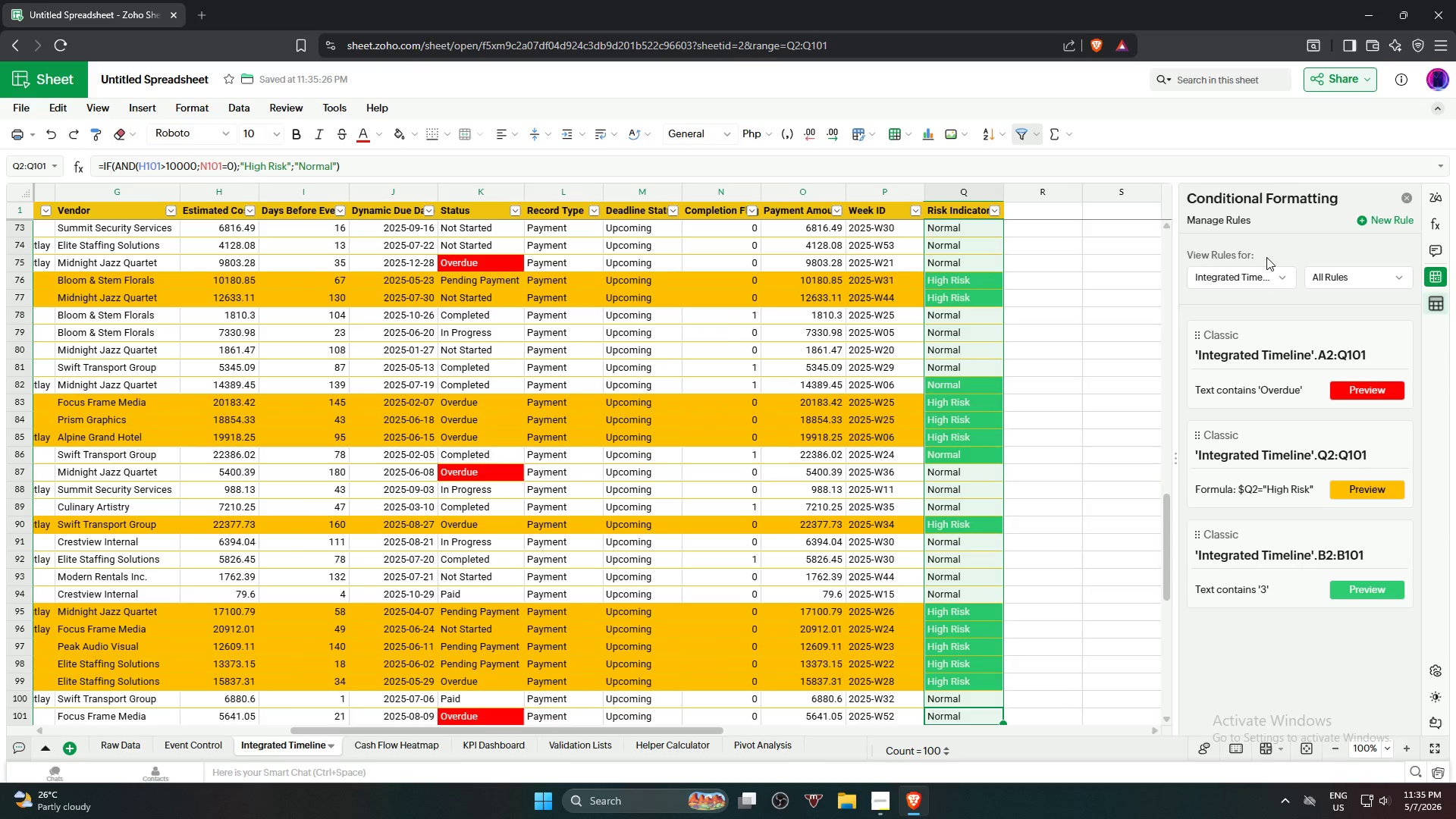 
key(Control+Z)
 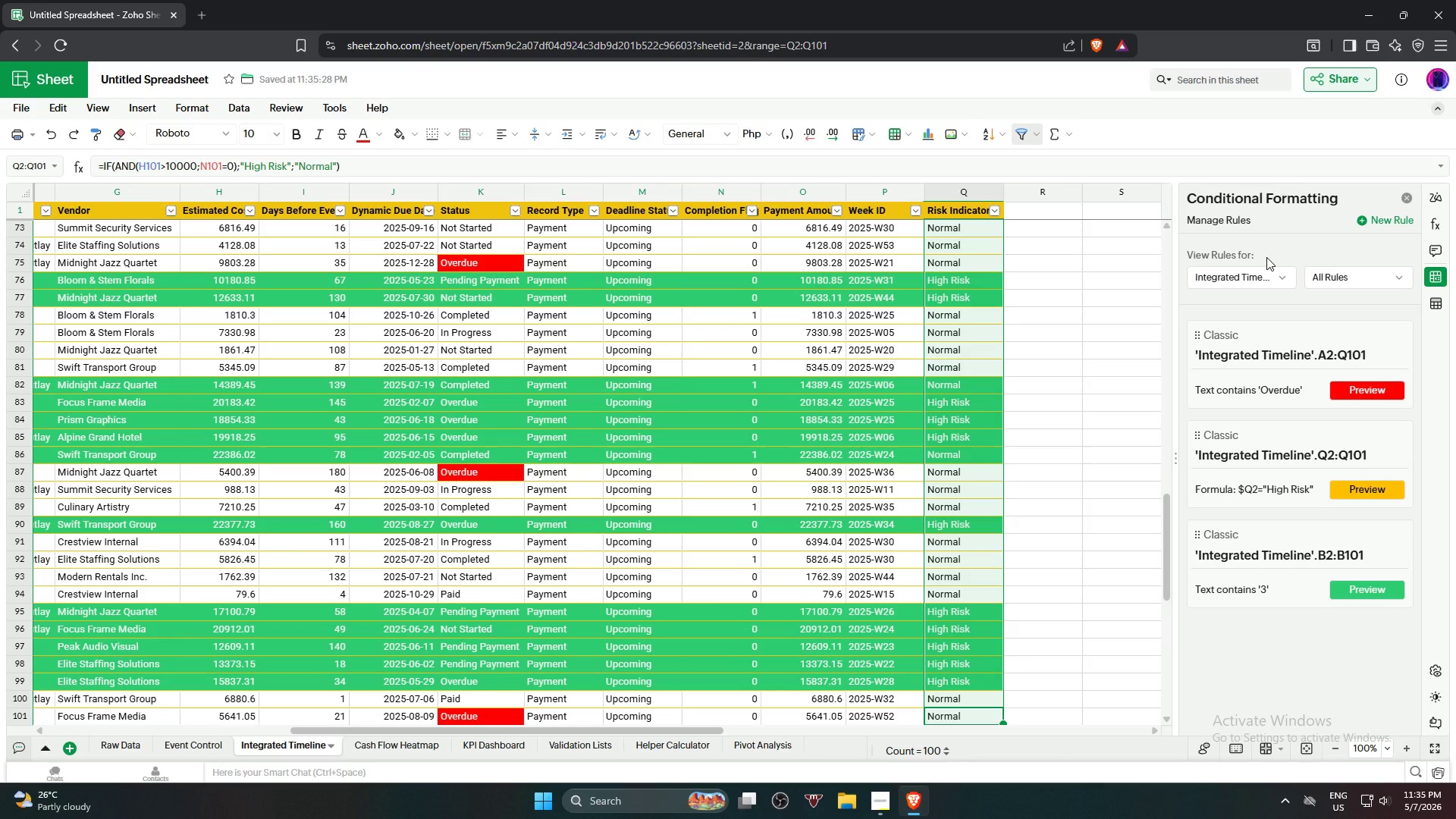 
wait(9.69)
 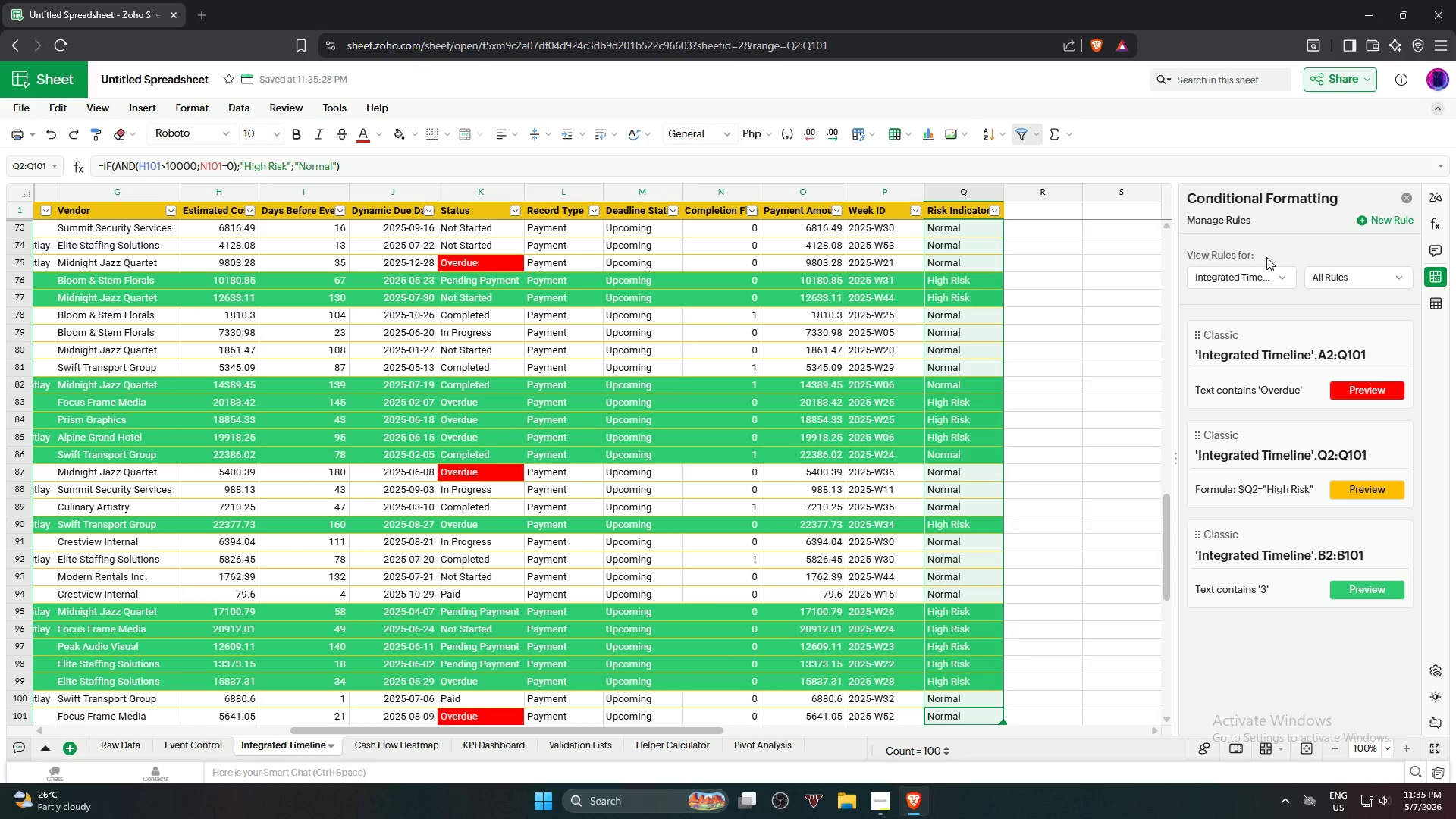 
left_click([77, 138])
 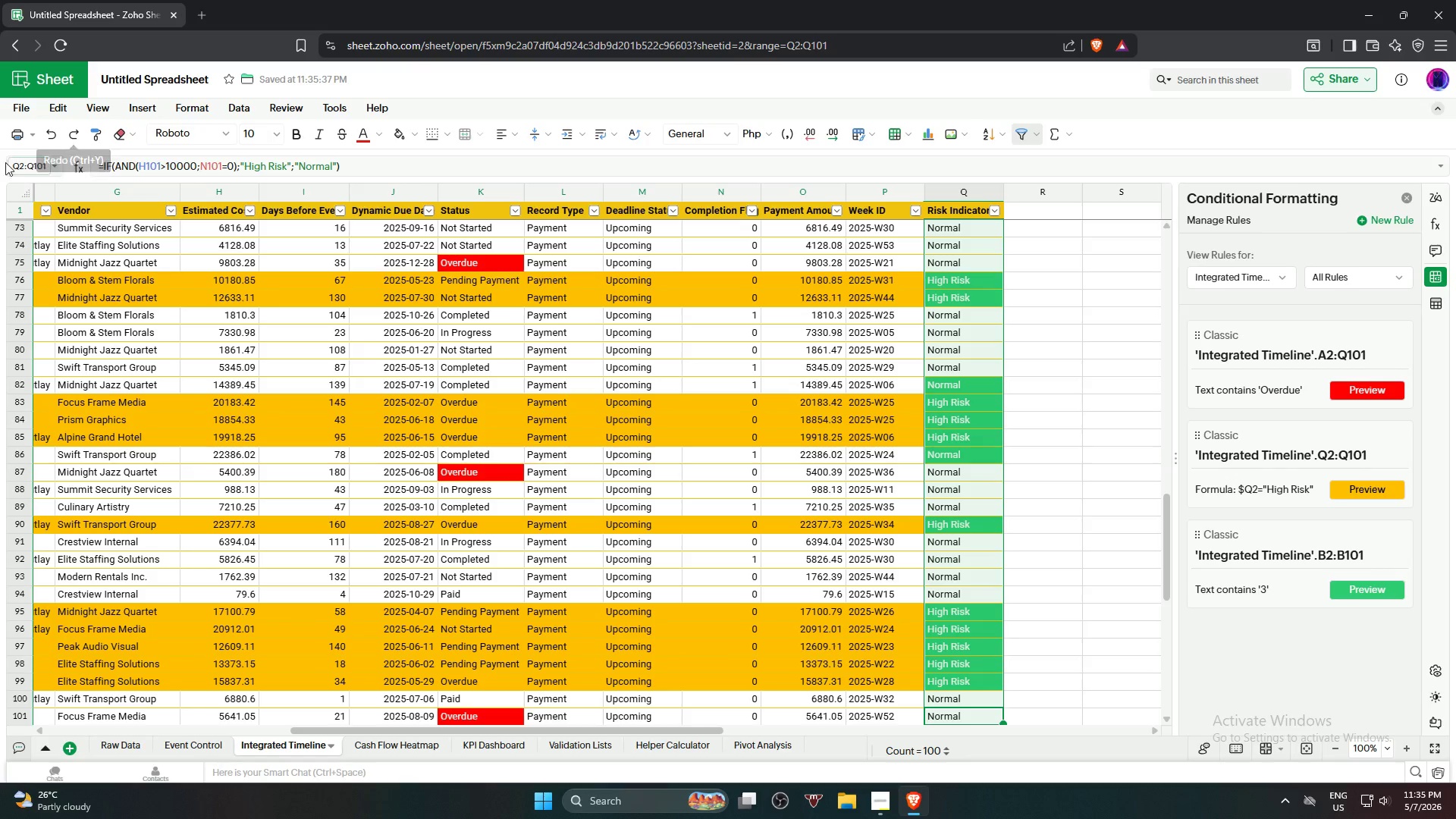 
wait(5.01)
 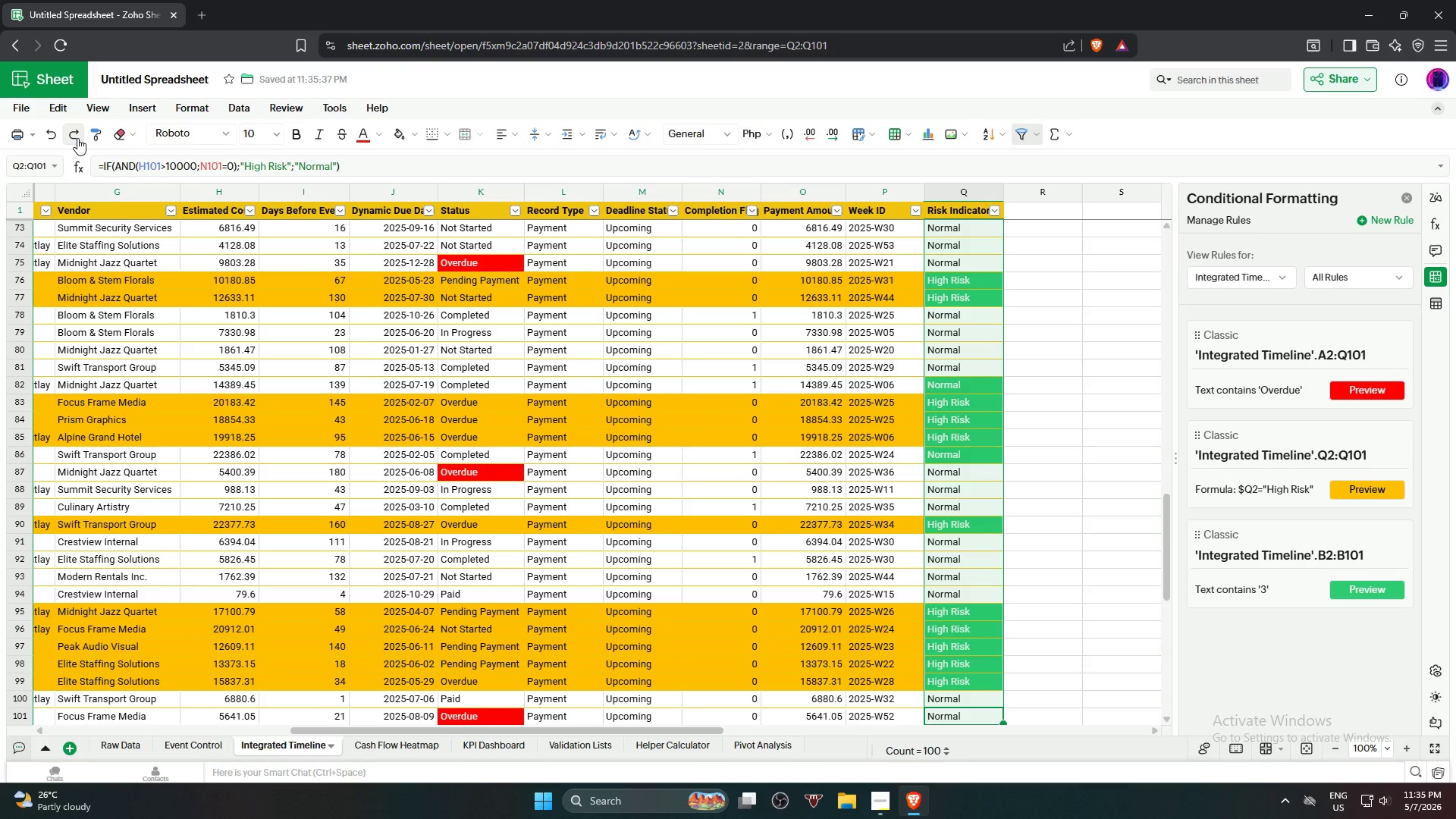 
left_click([71, 144])
 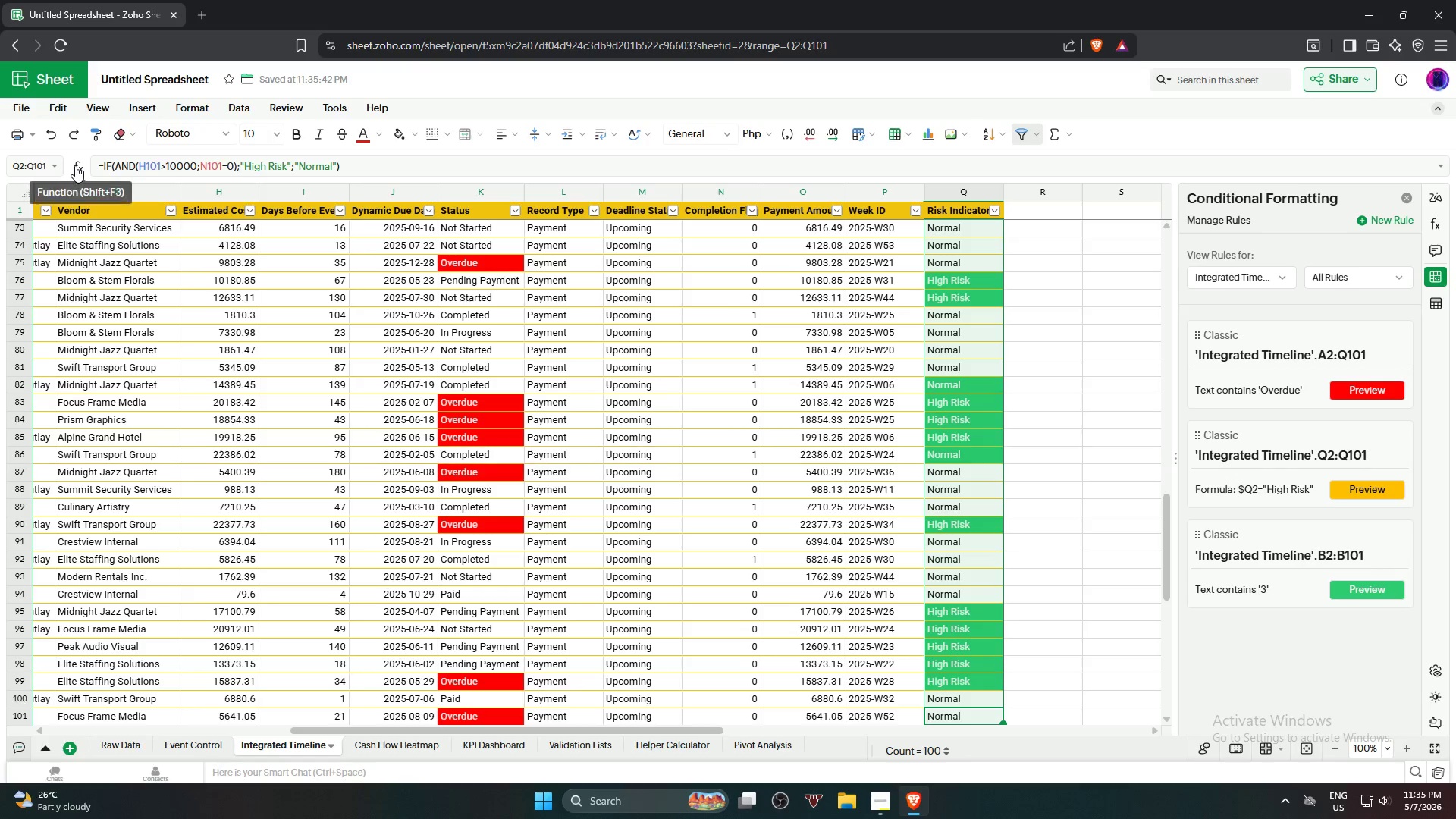 
wait(5.11)
 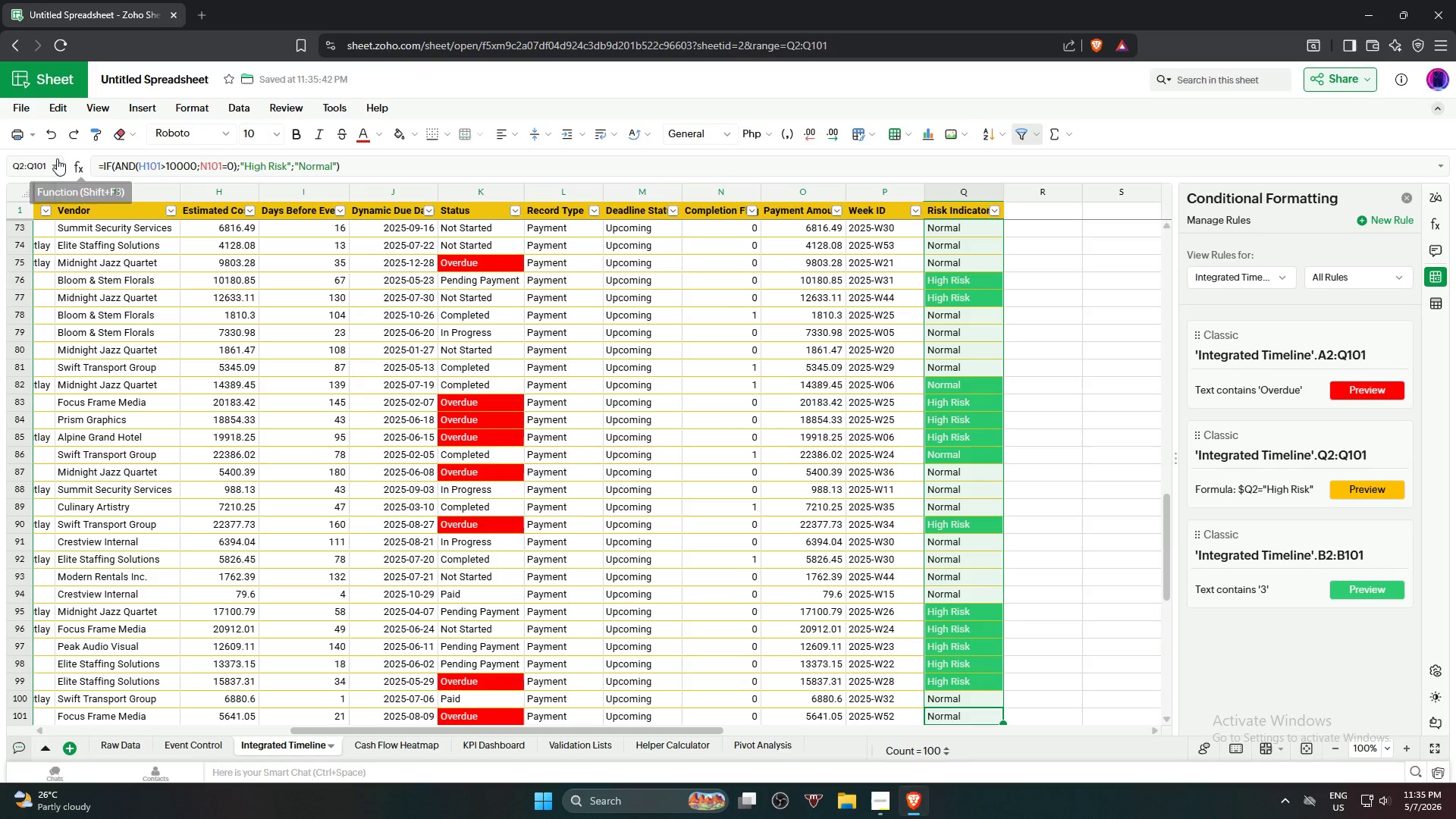 
left_click([64, 139])
 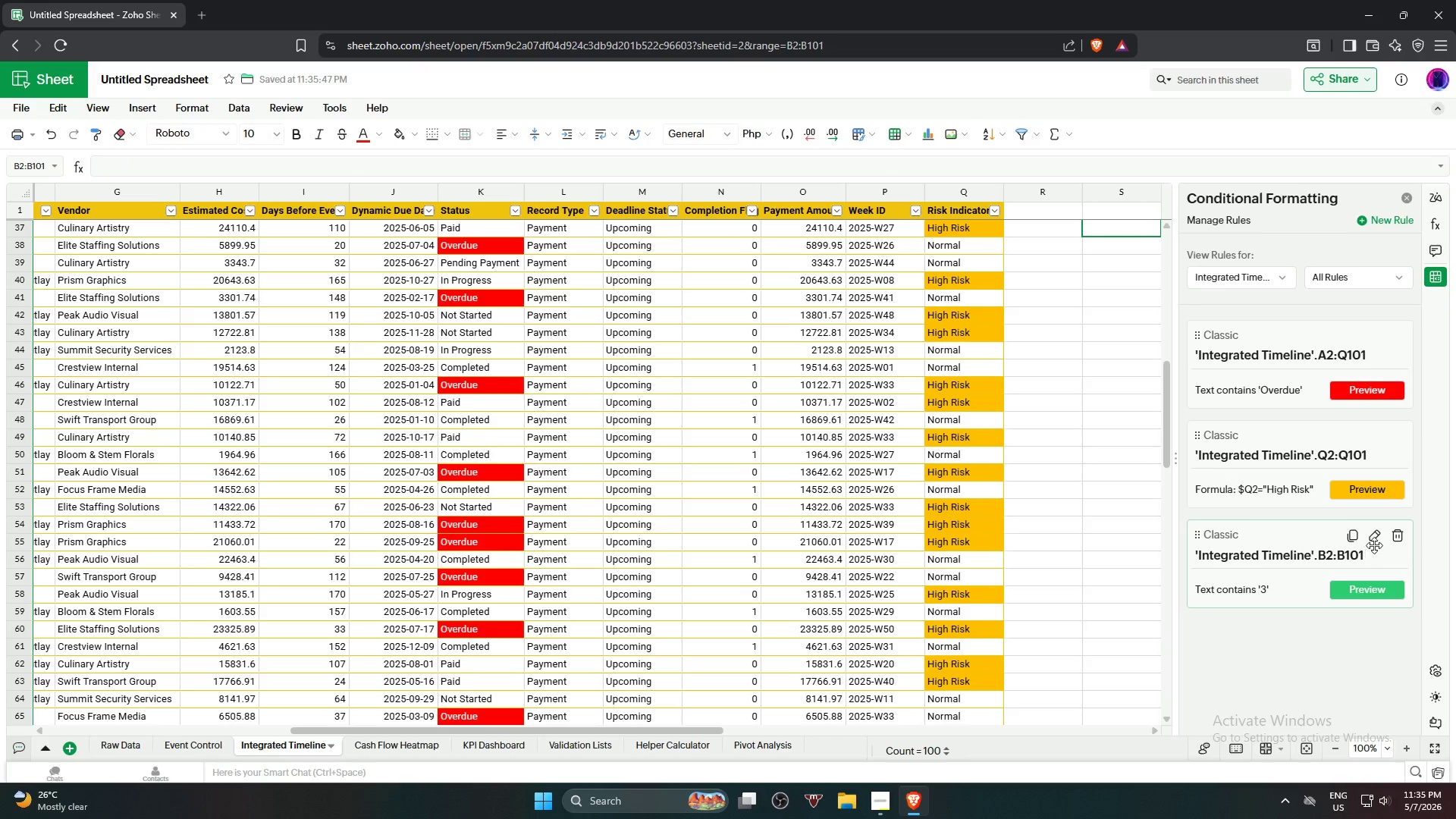 
wait(10.44)
 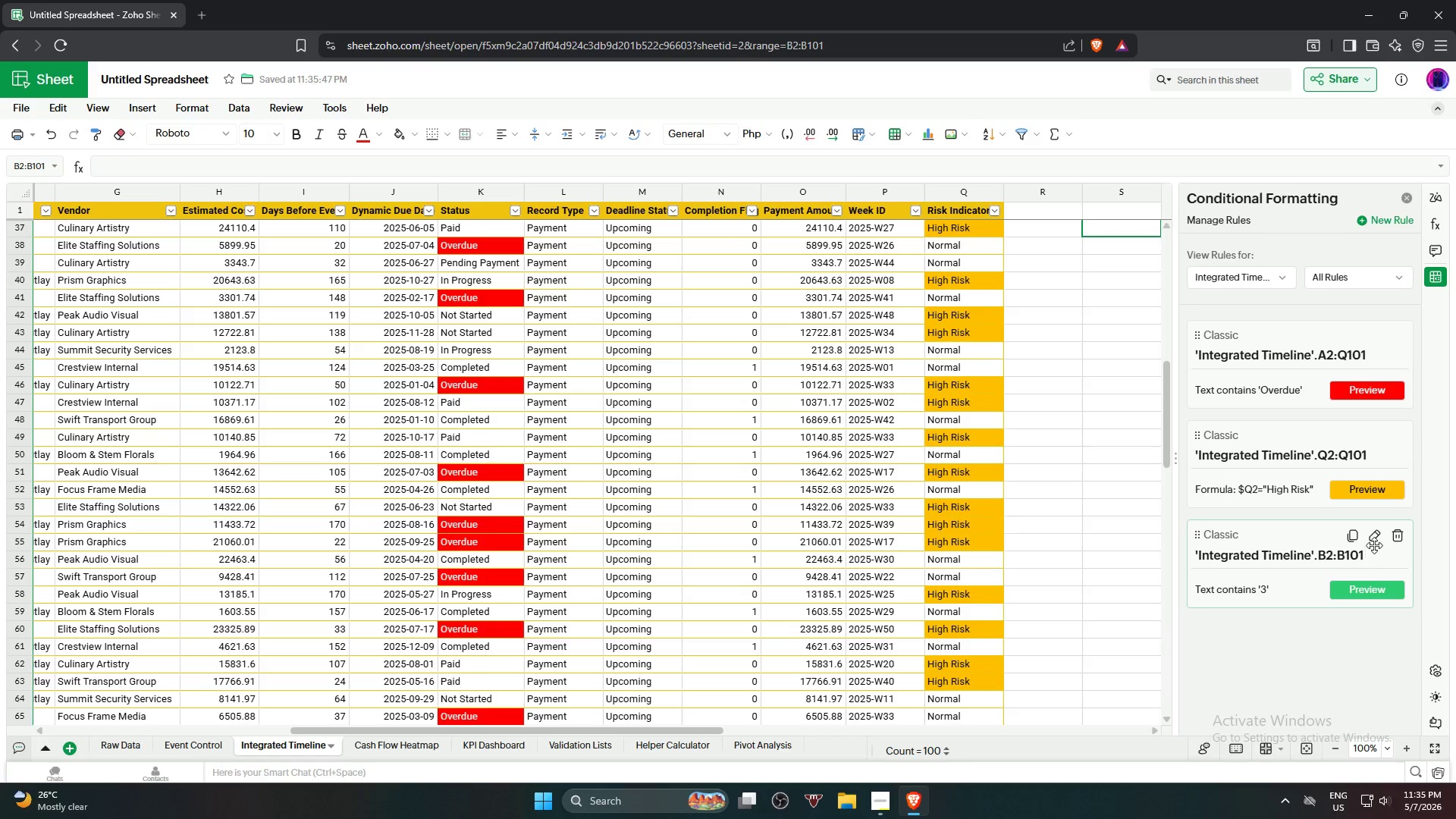 
left_click([1380, 537])
 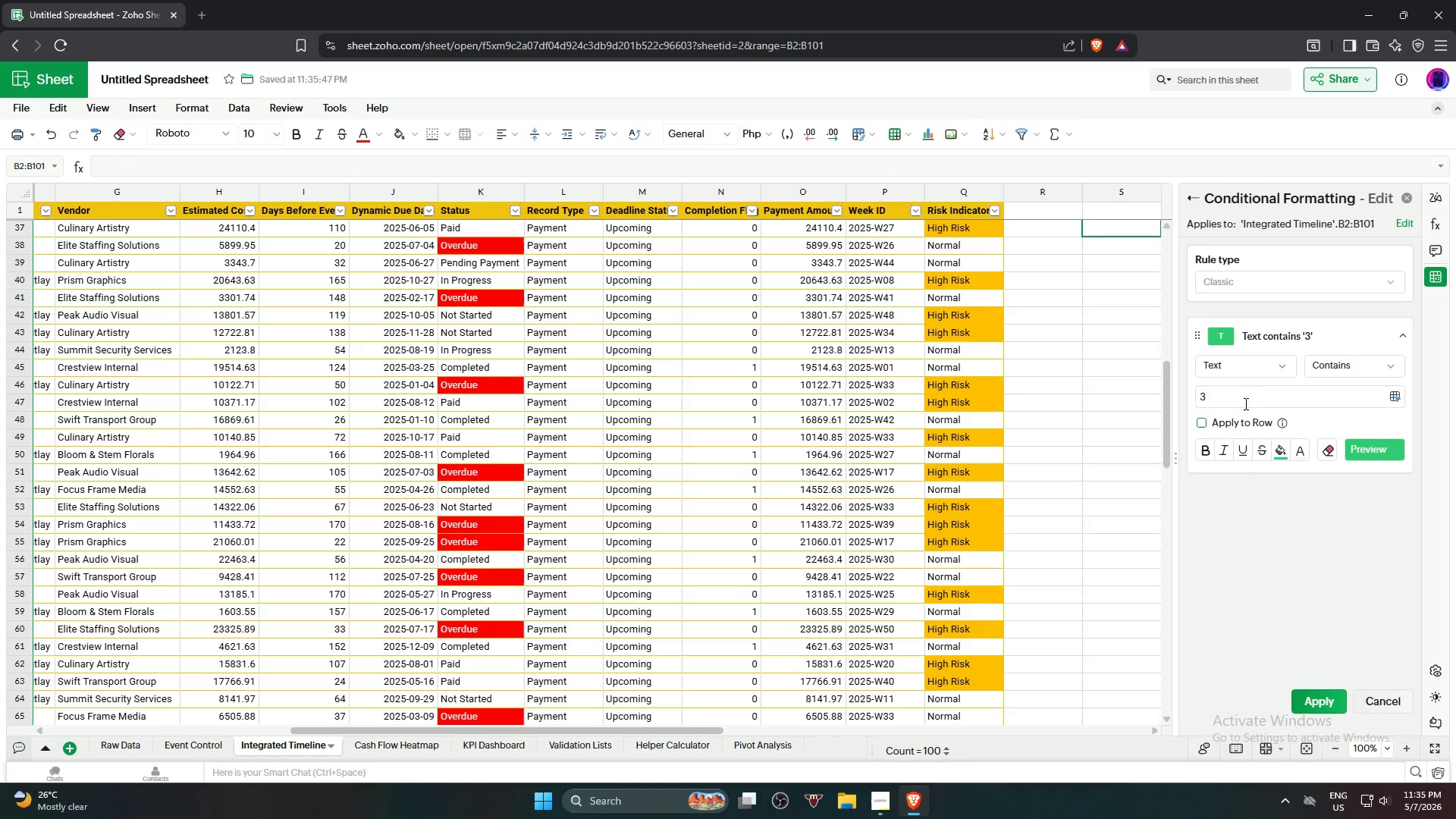 
left_click([1257, 371])
 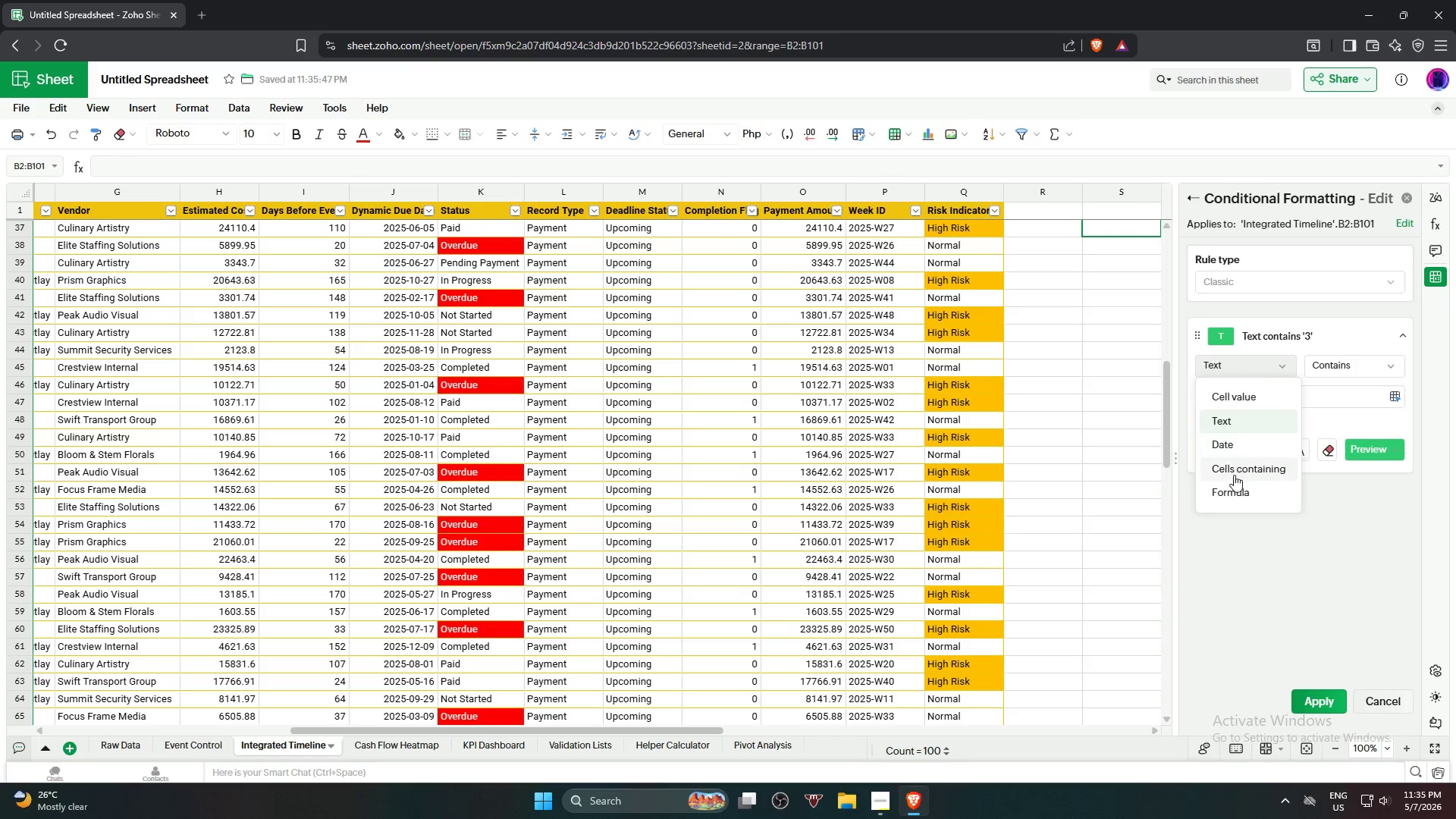 
left_click([1232, 485])
 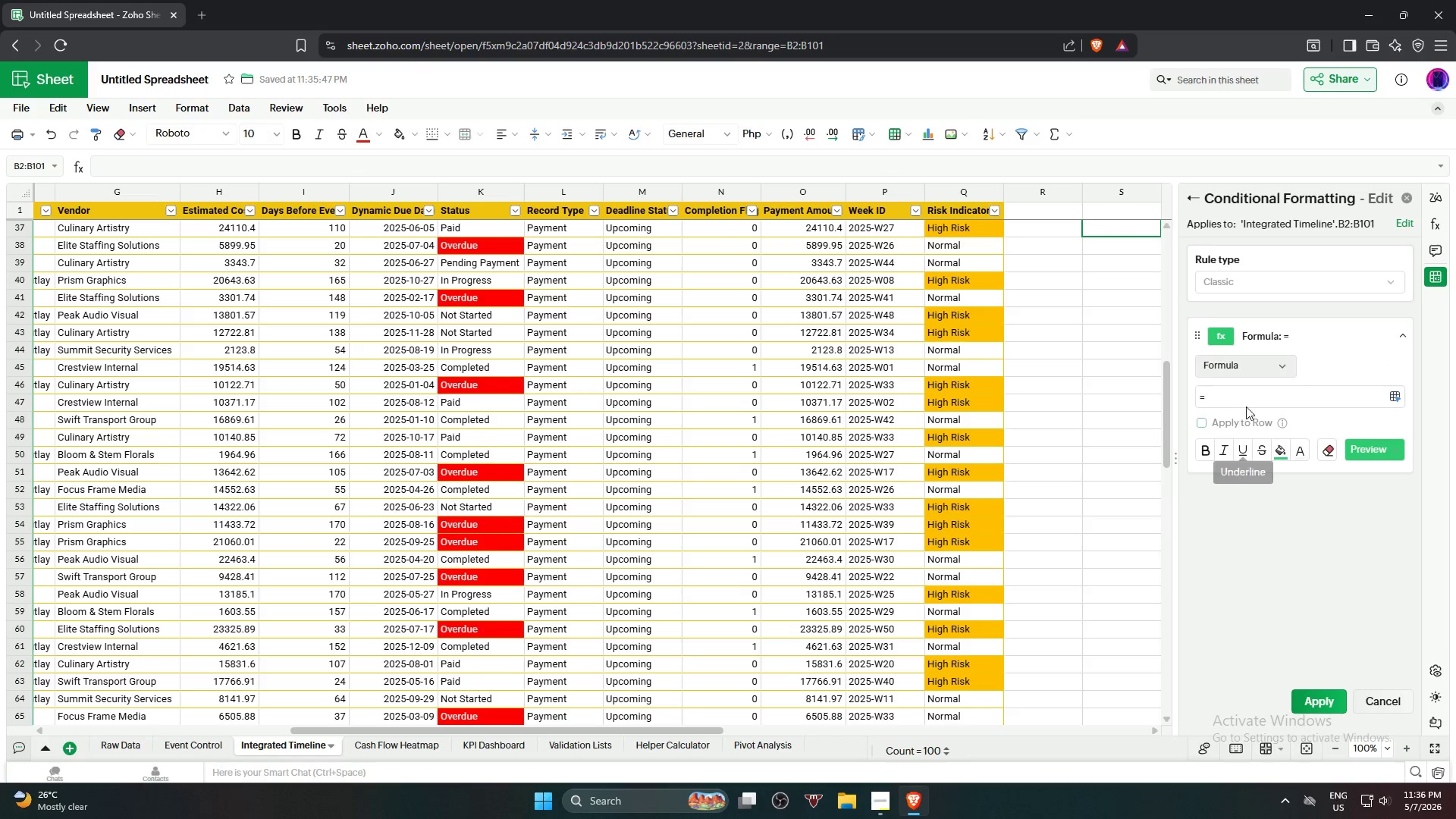 
left_click([1249, 394])
 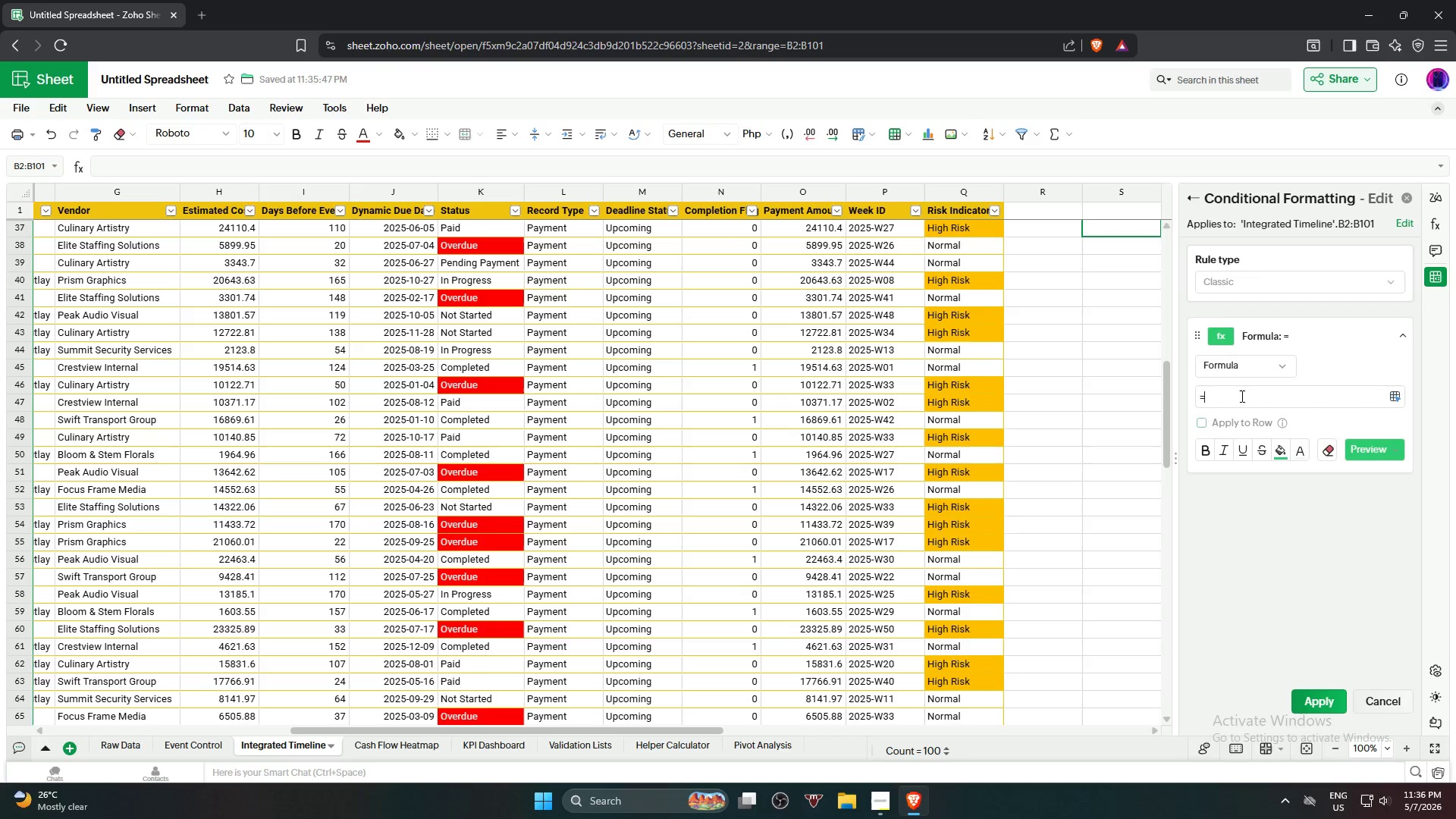 
type($H2)